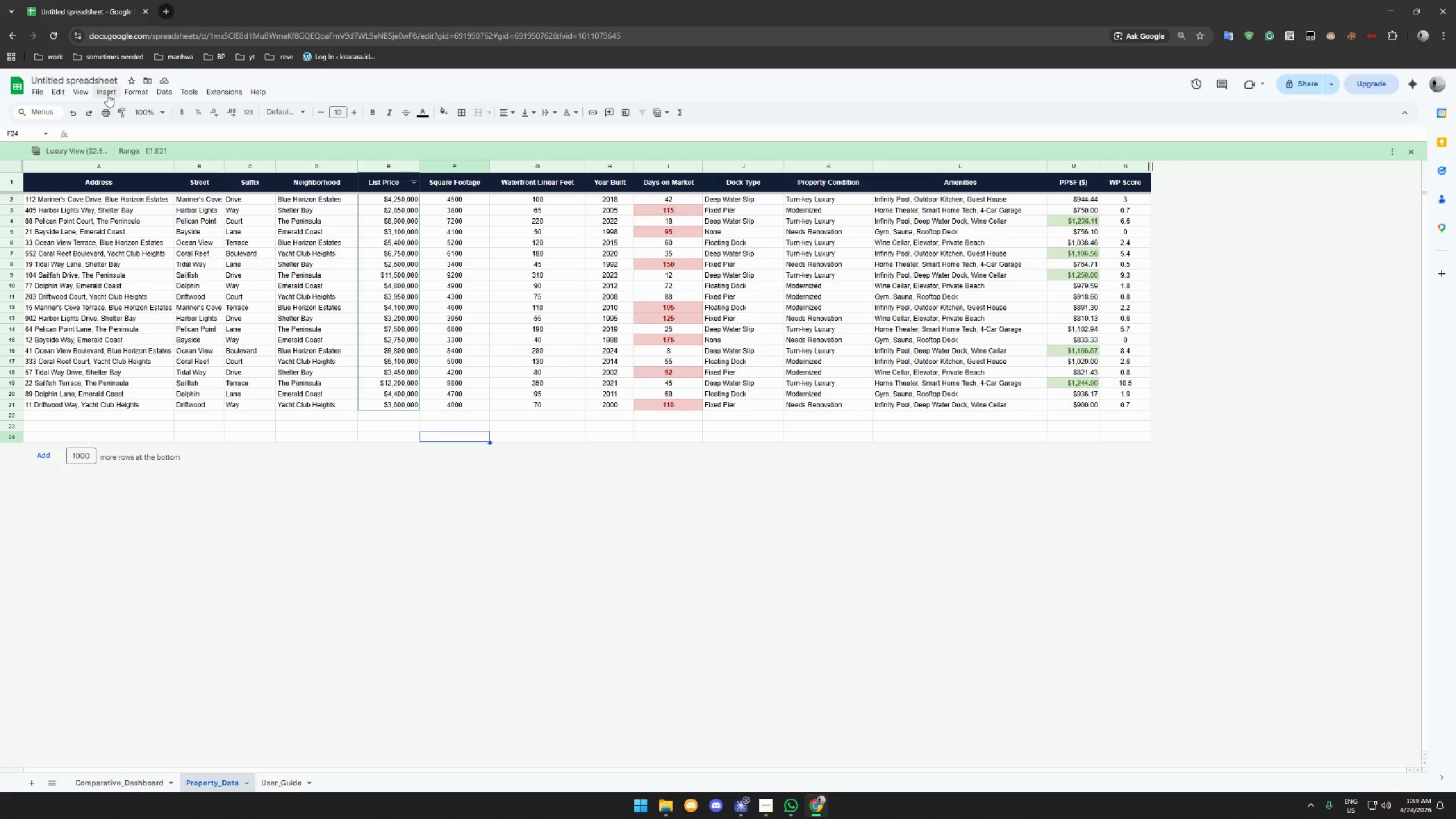 
wait(5.81)
 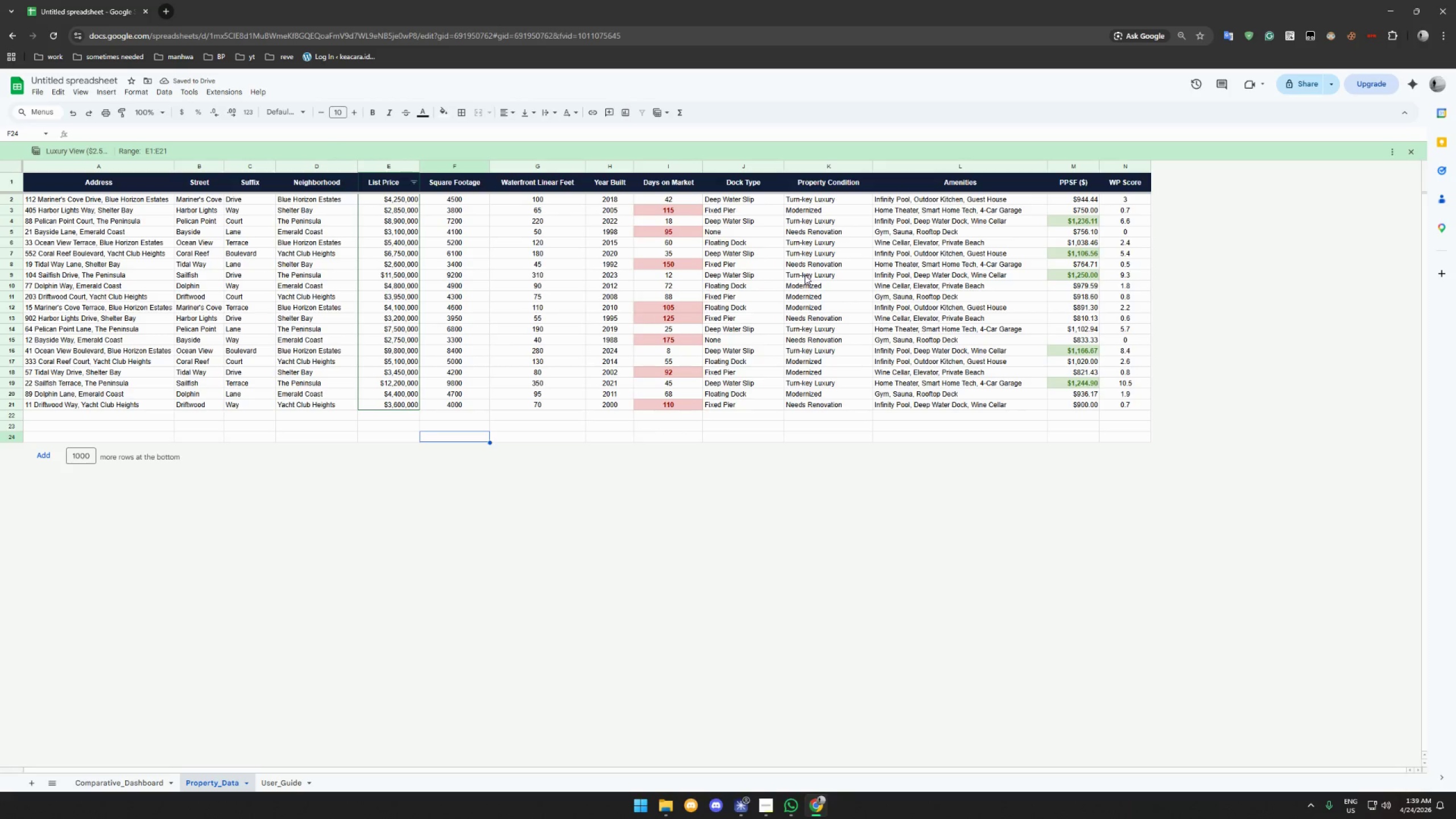 
left_click([1410, 153])
 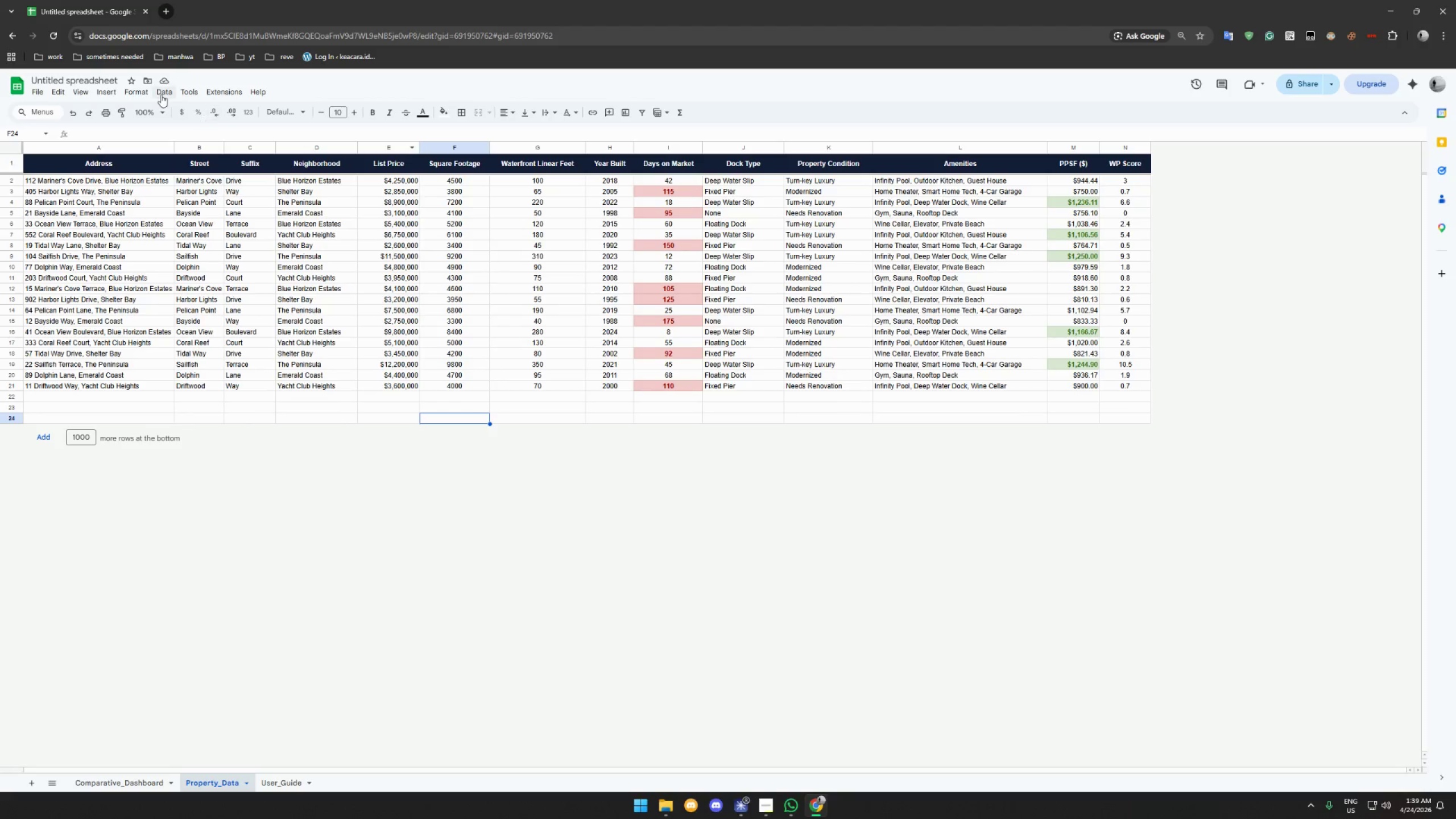 
left_click([139, 91])
 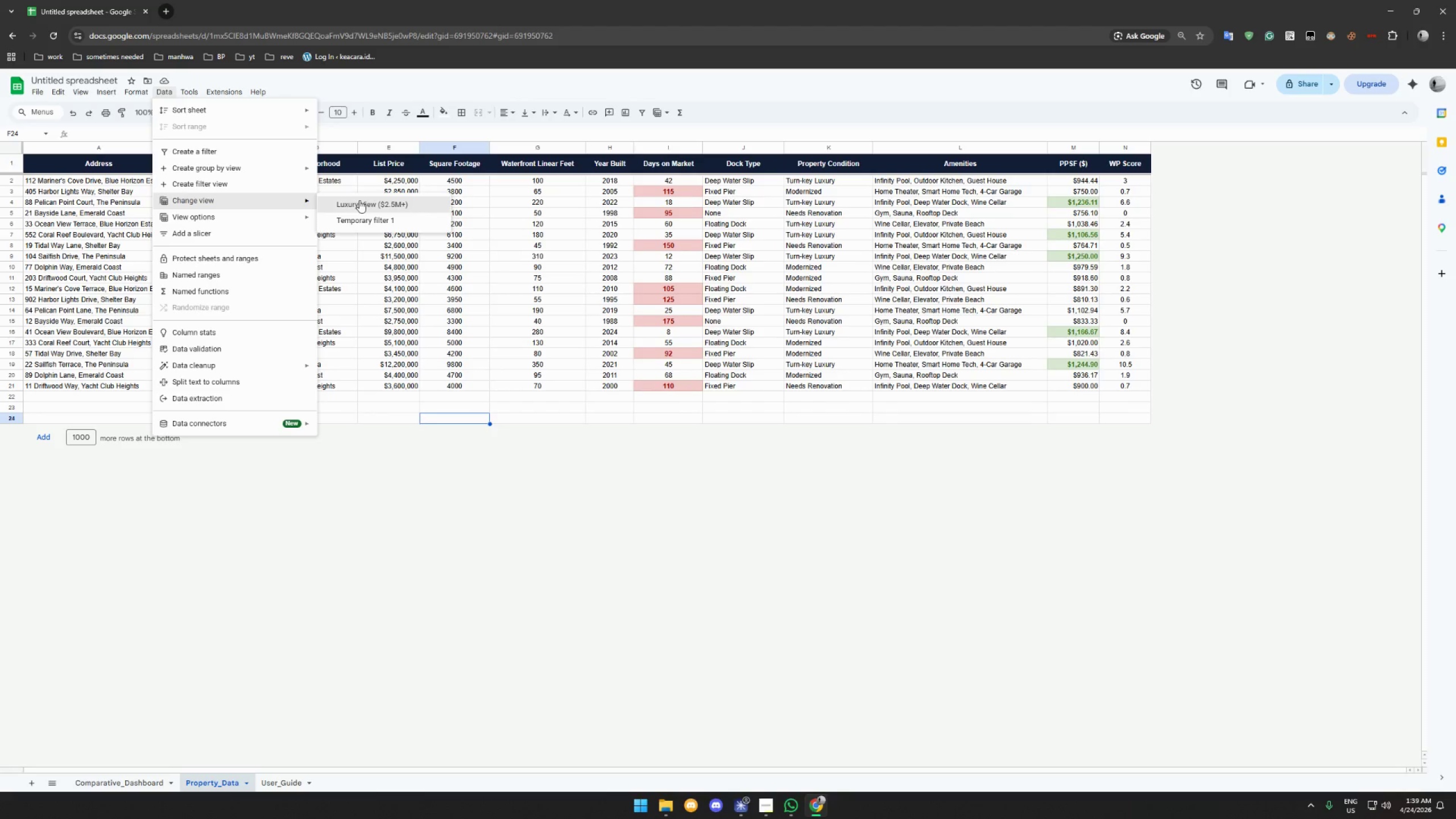 
left_click([361, 201])
 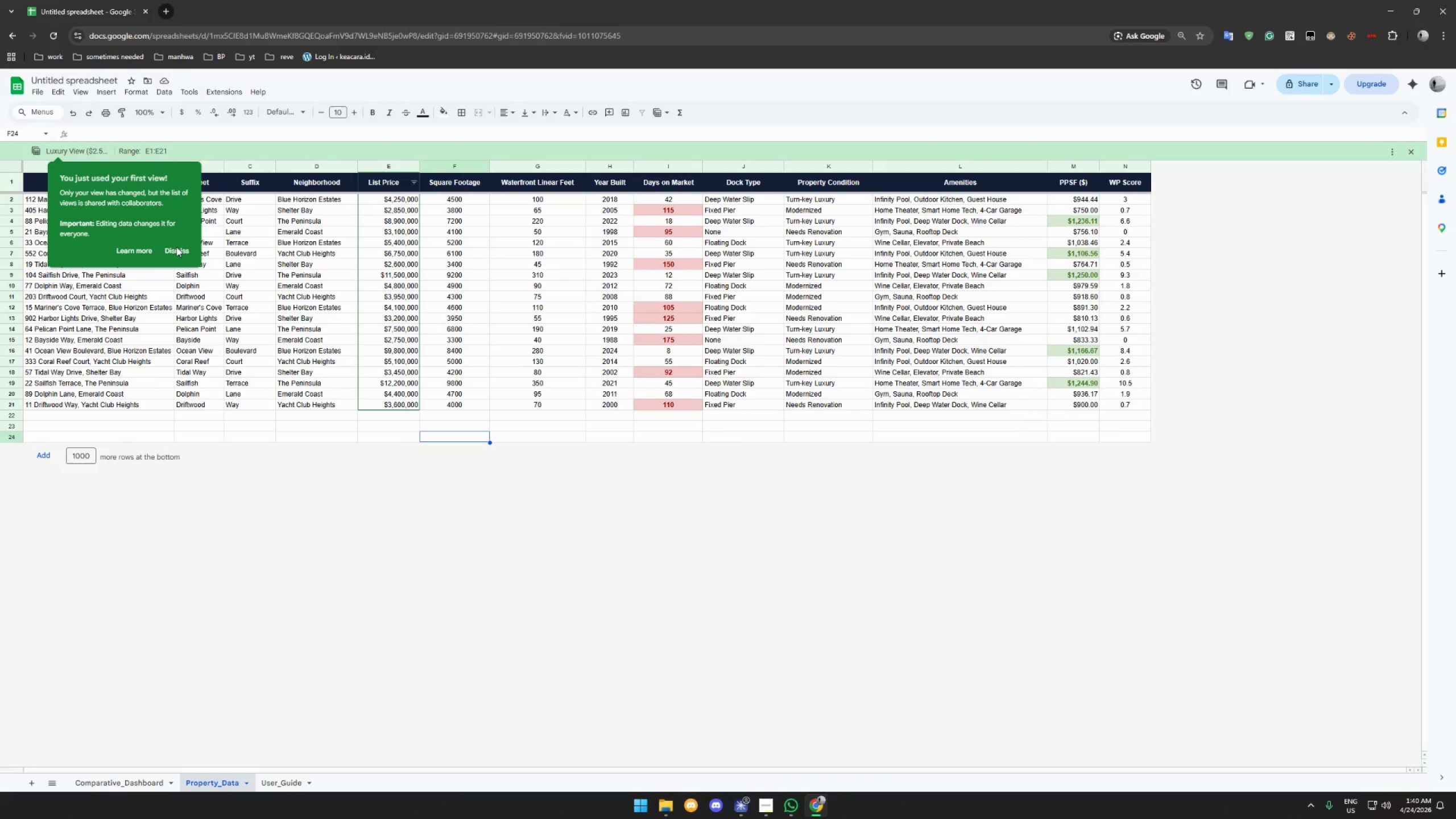 
left_click([176, 250])
 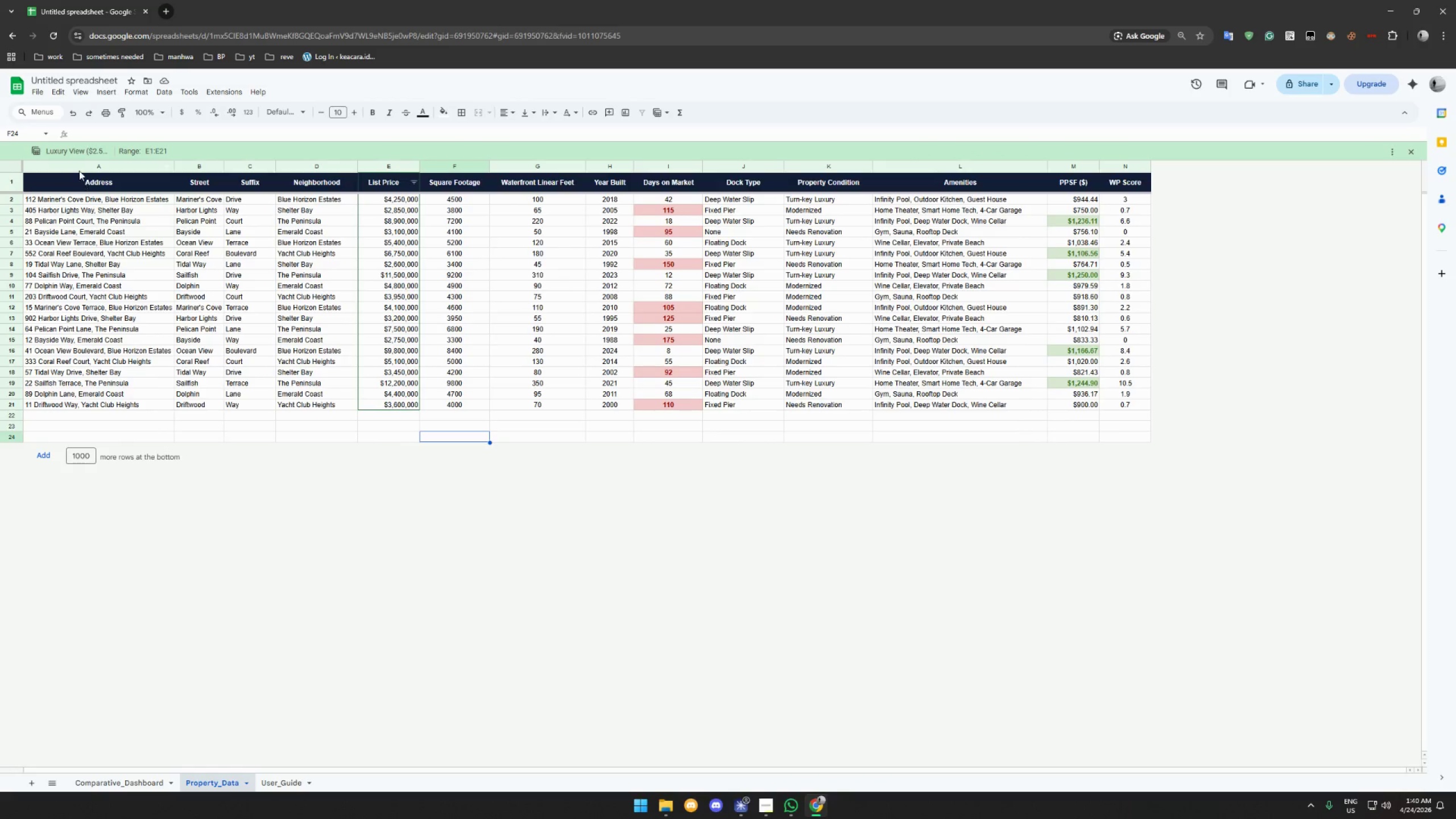 
mouse_move([86, 151])
 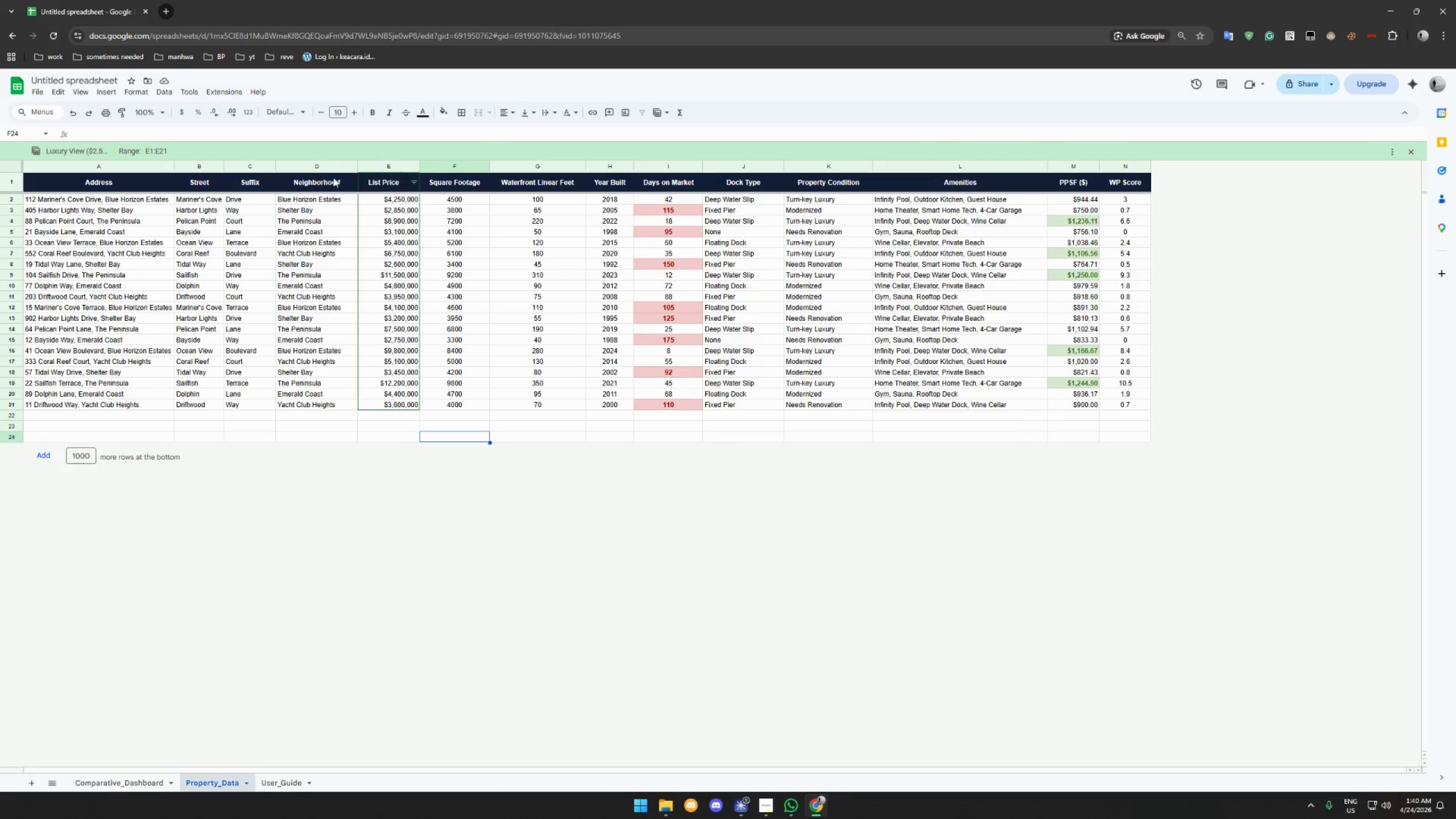 
mouse_move([413, 176])
 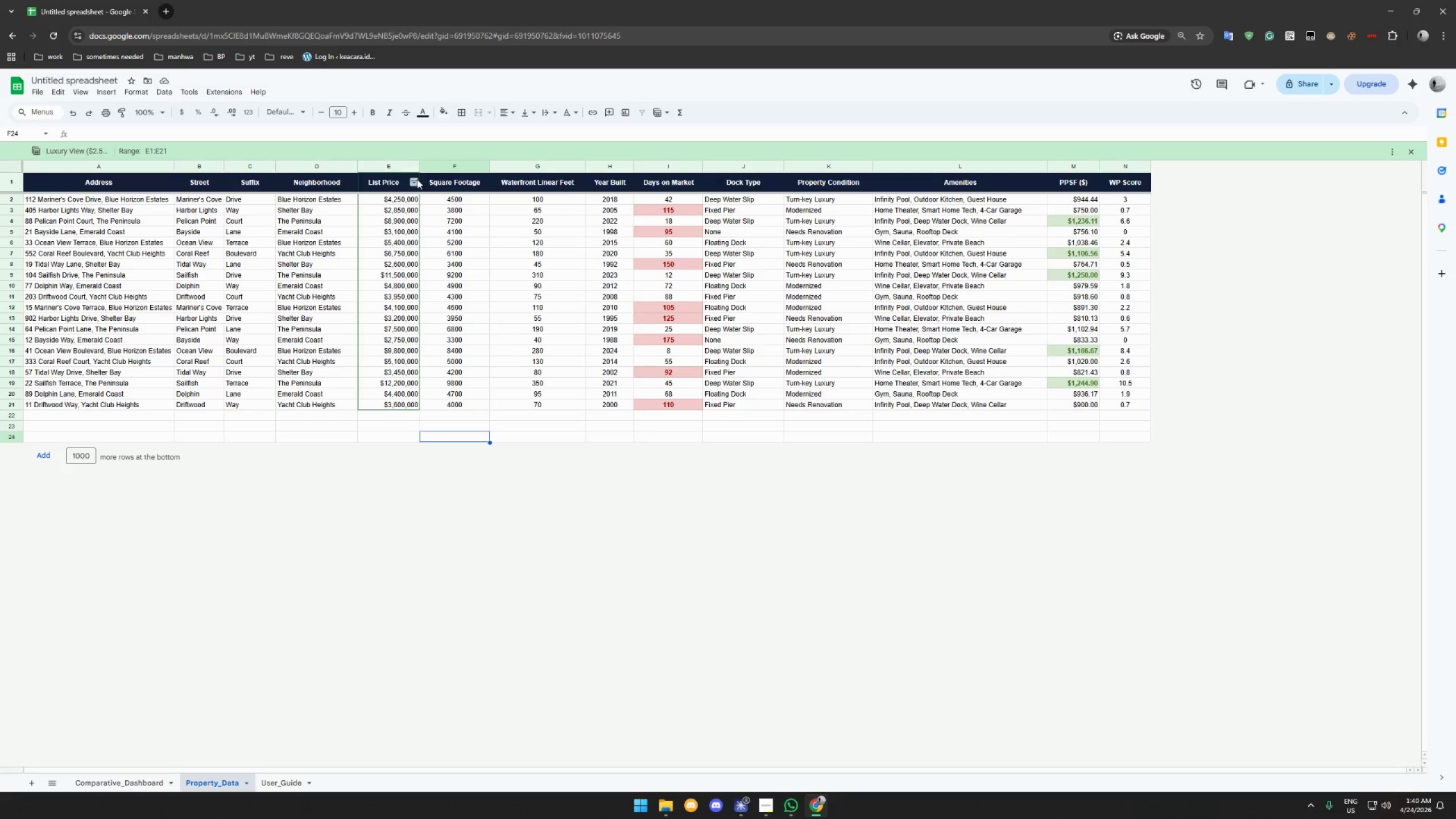 
left_click([415, 179])
 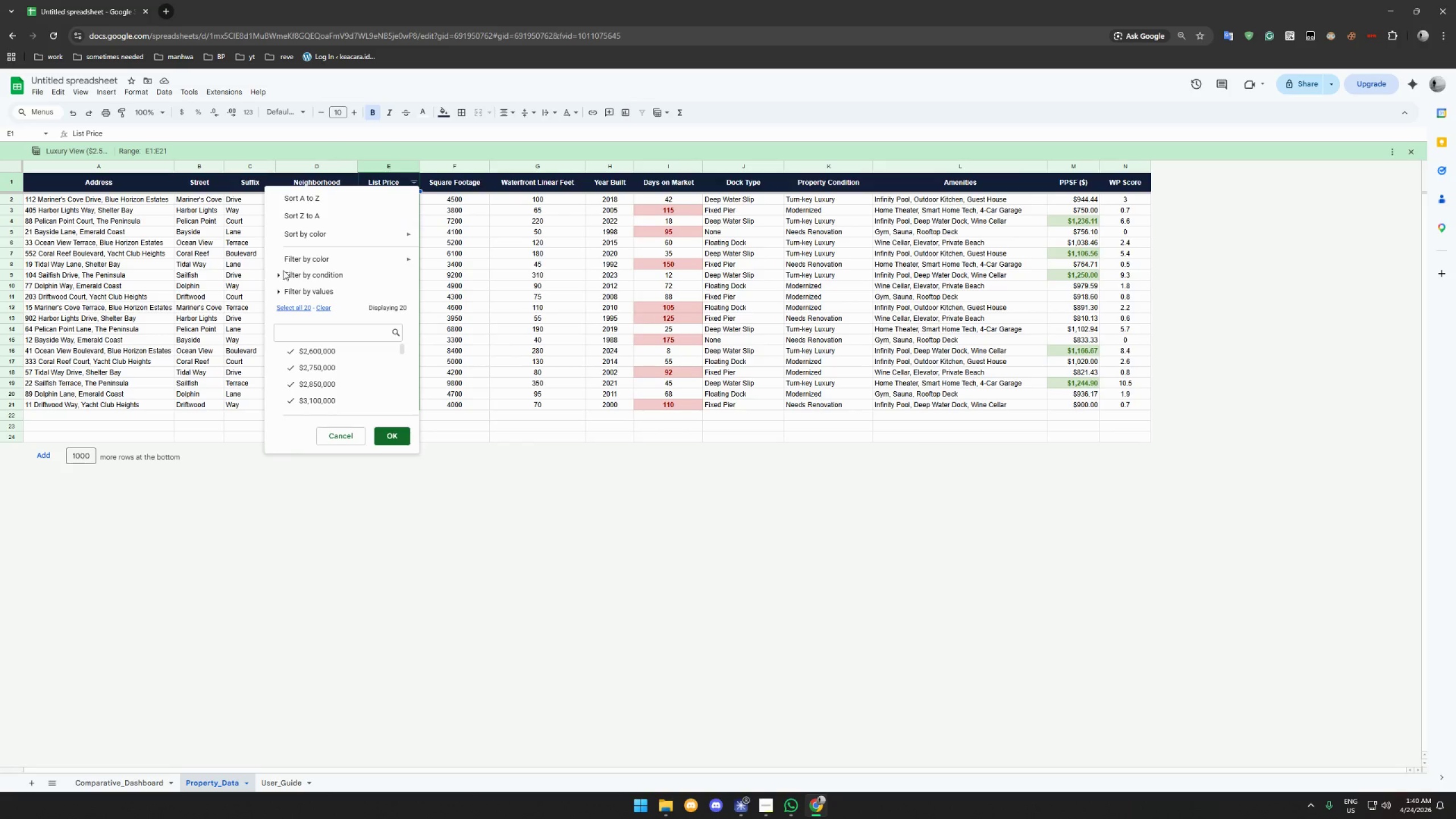 
left_click([276, 275])
 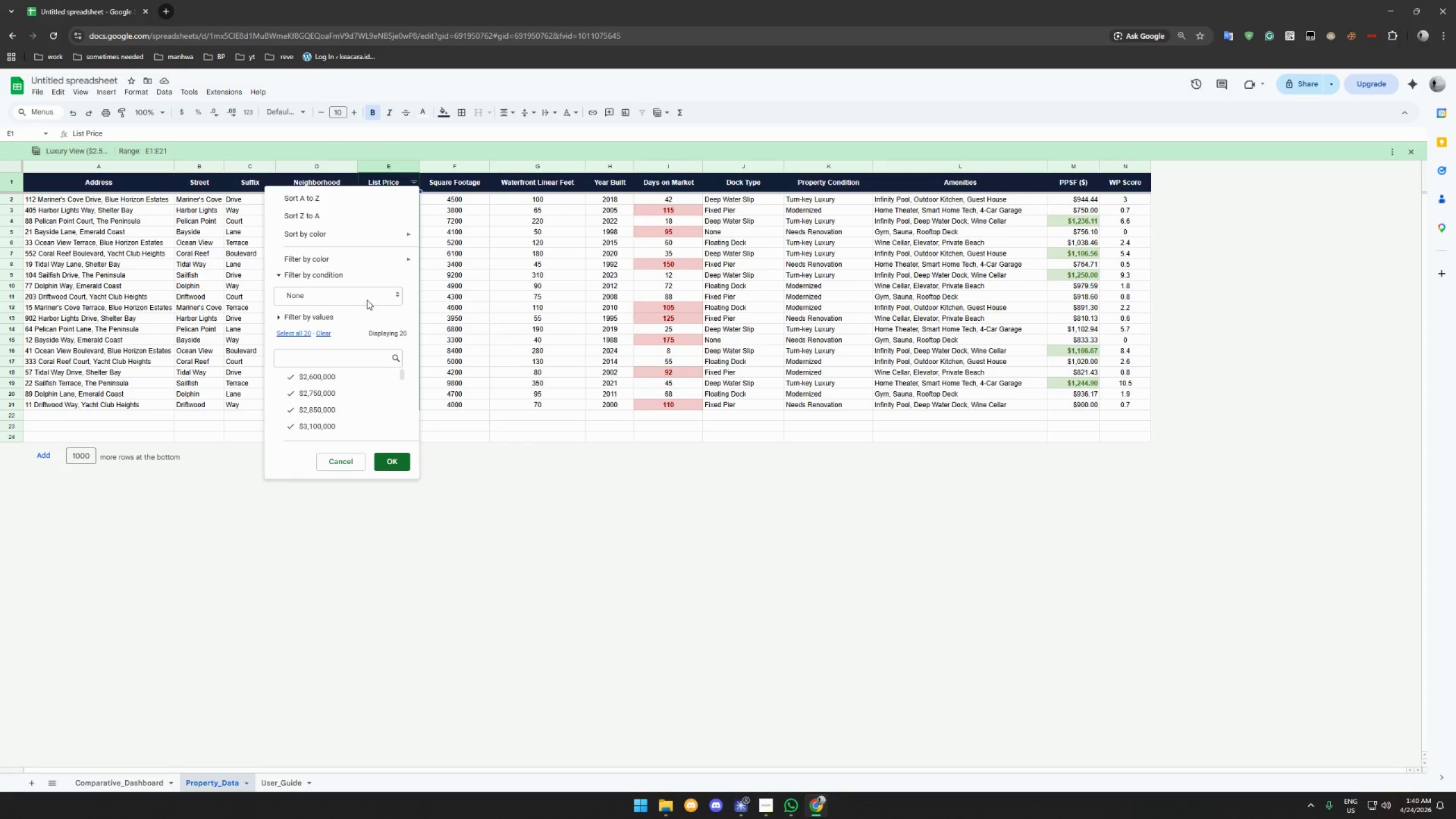 
left_click([369, 299])
 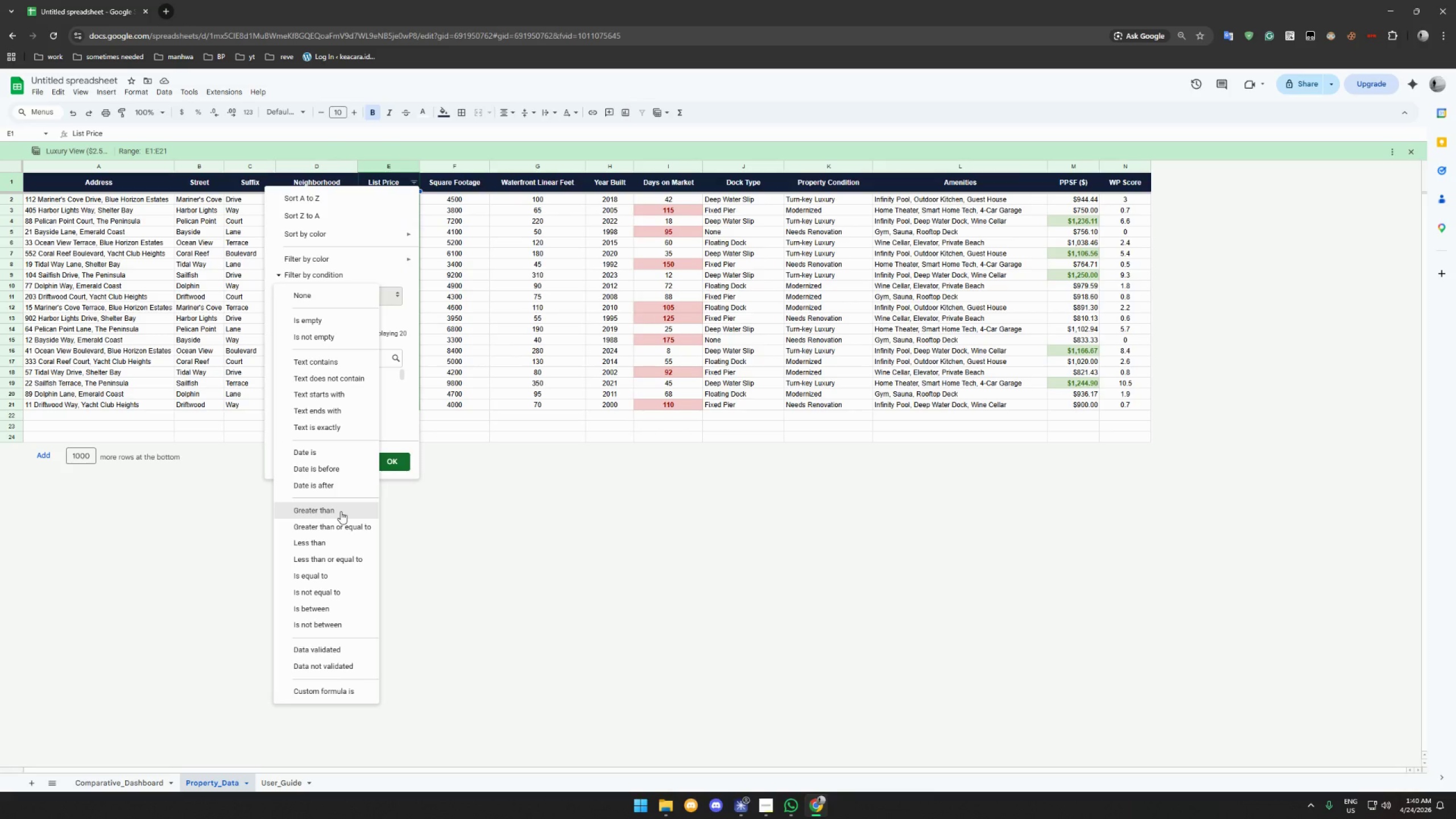 
left_click([341, 511])
 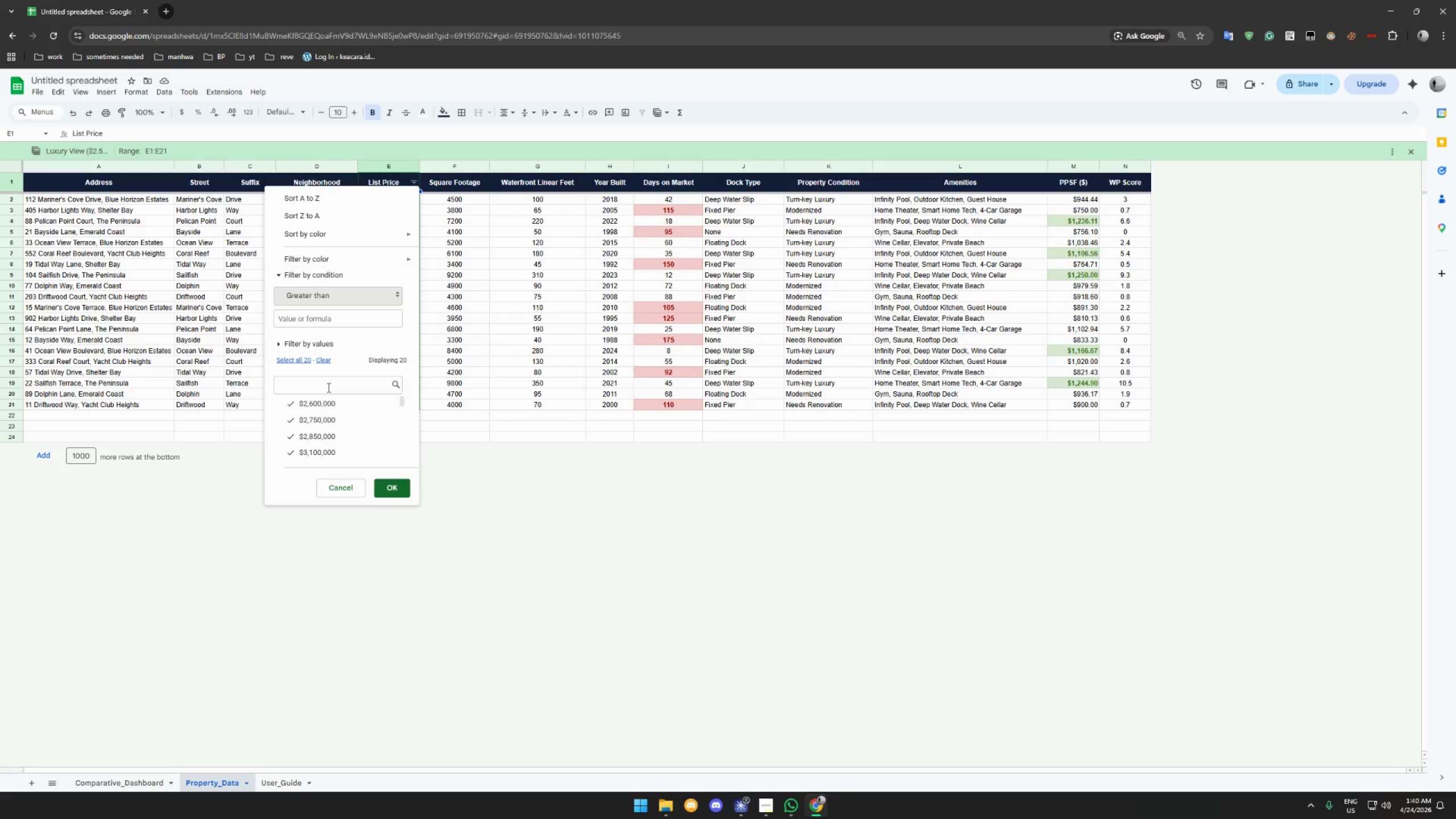 
left_click([329, 319])
 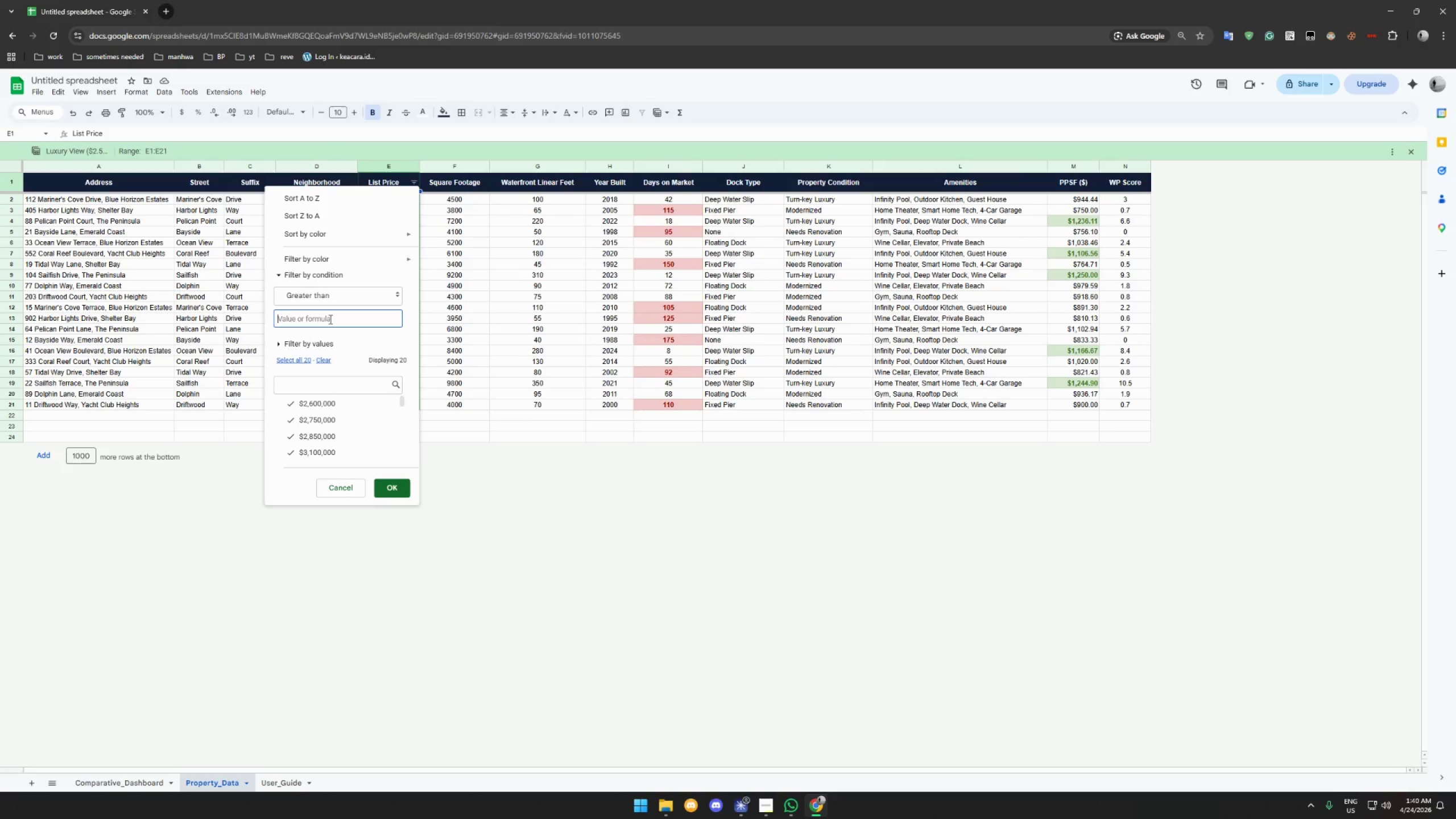 
type(2500000)
 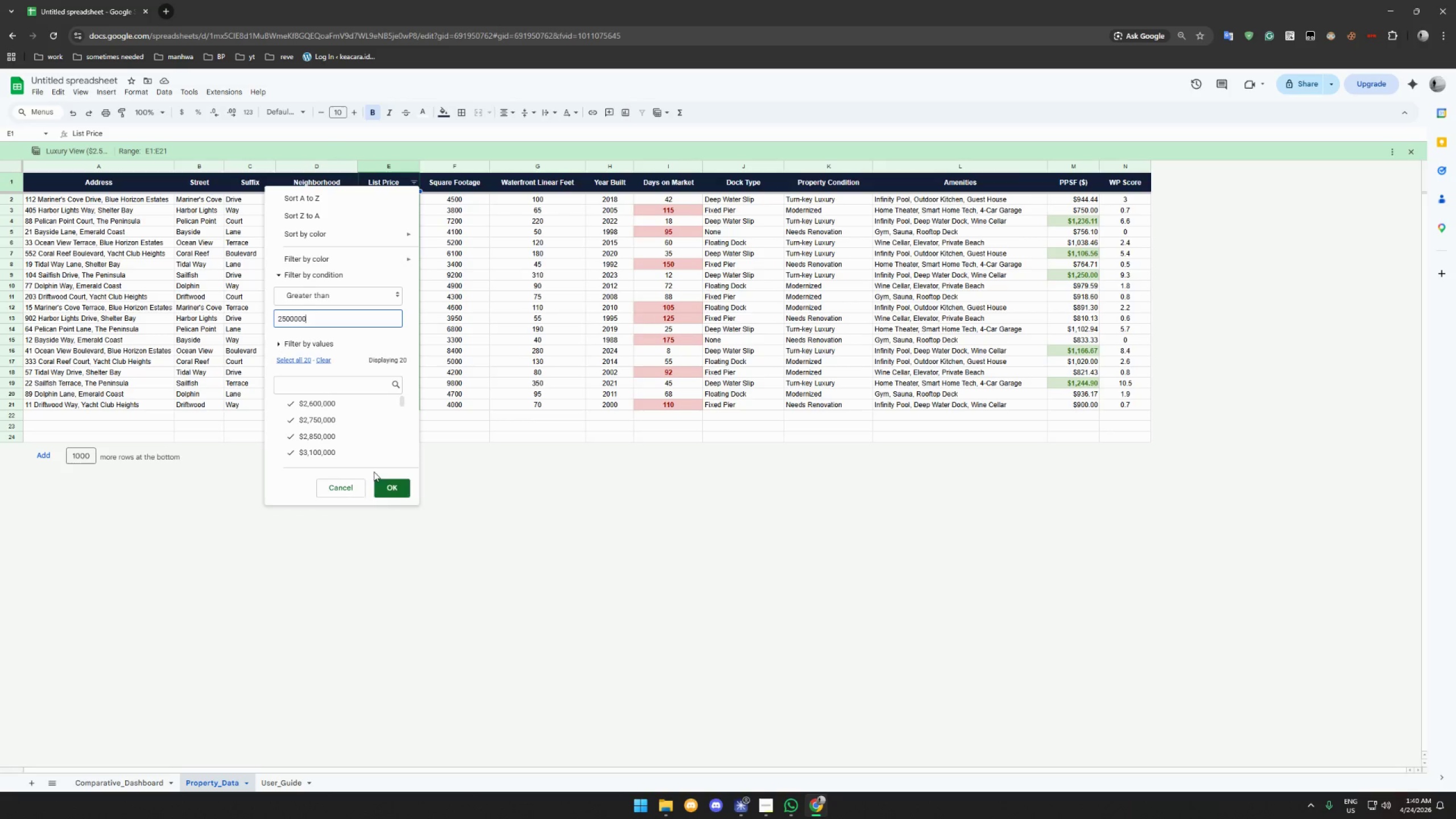 
left_click([399, 492])
 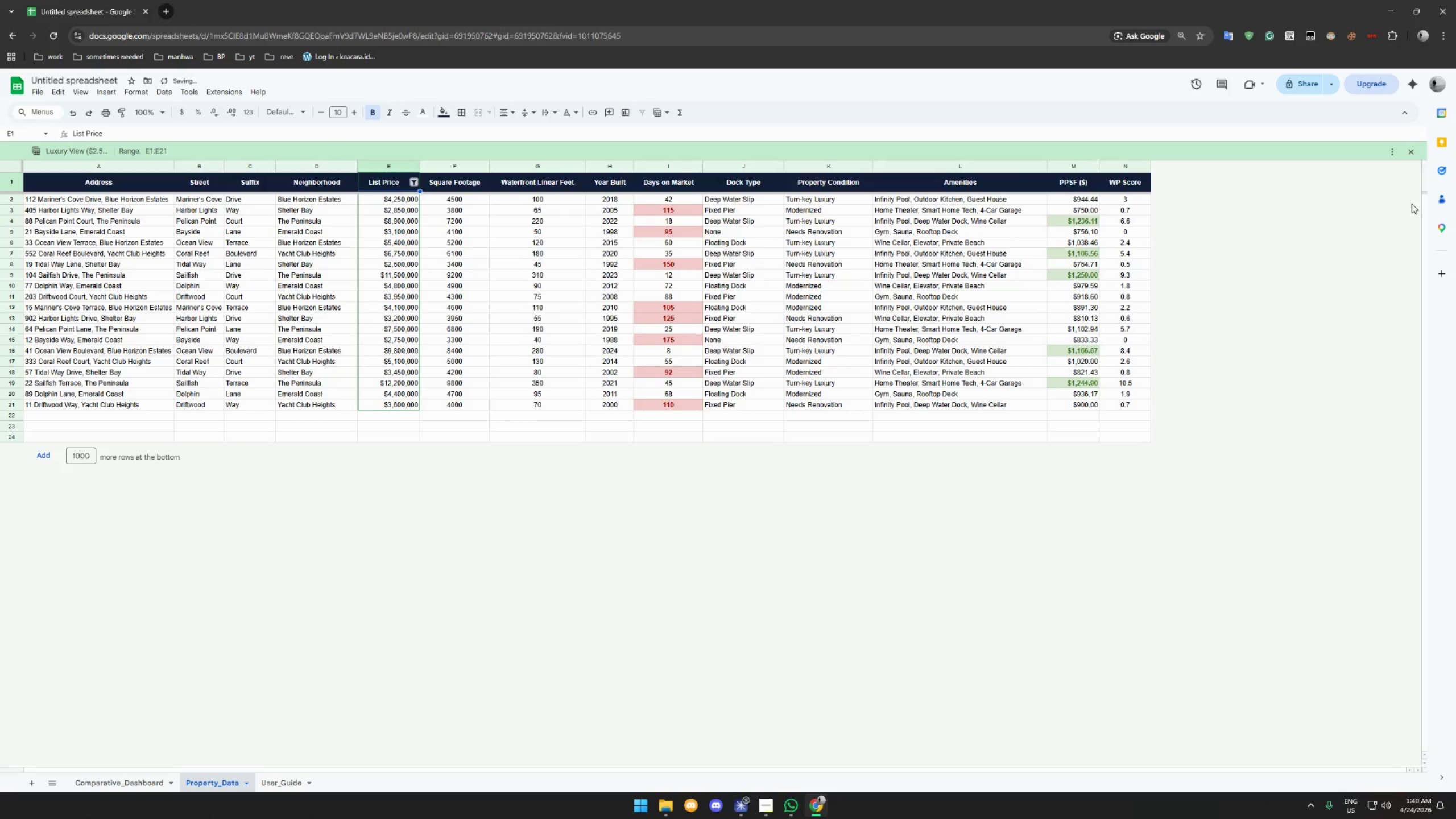 
left_click([1392, 157])
 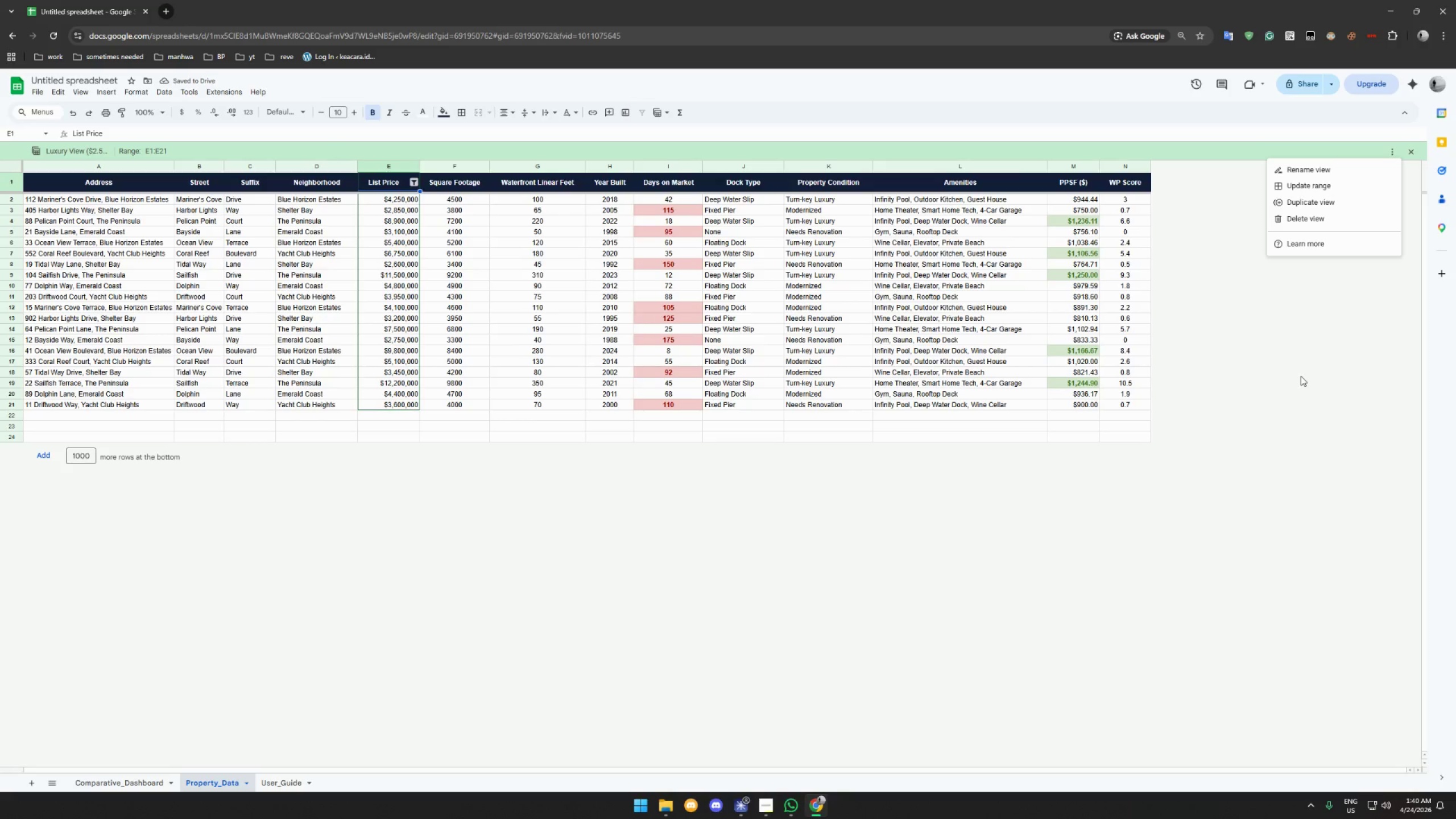 
left_click([1301, 376])
 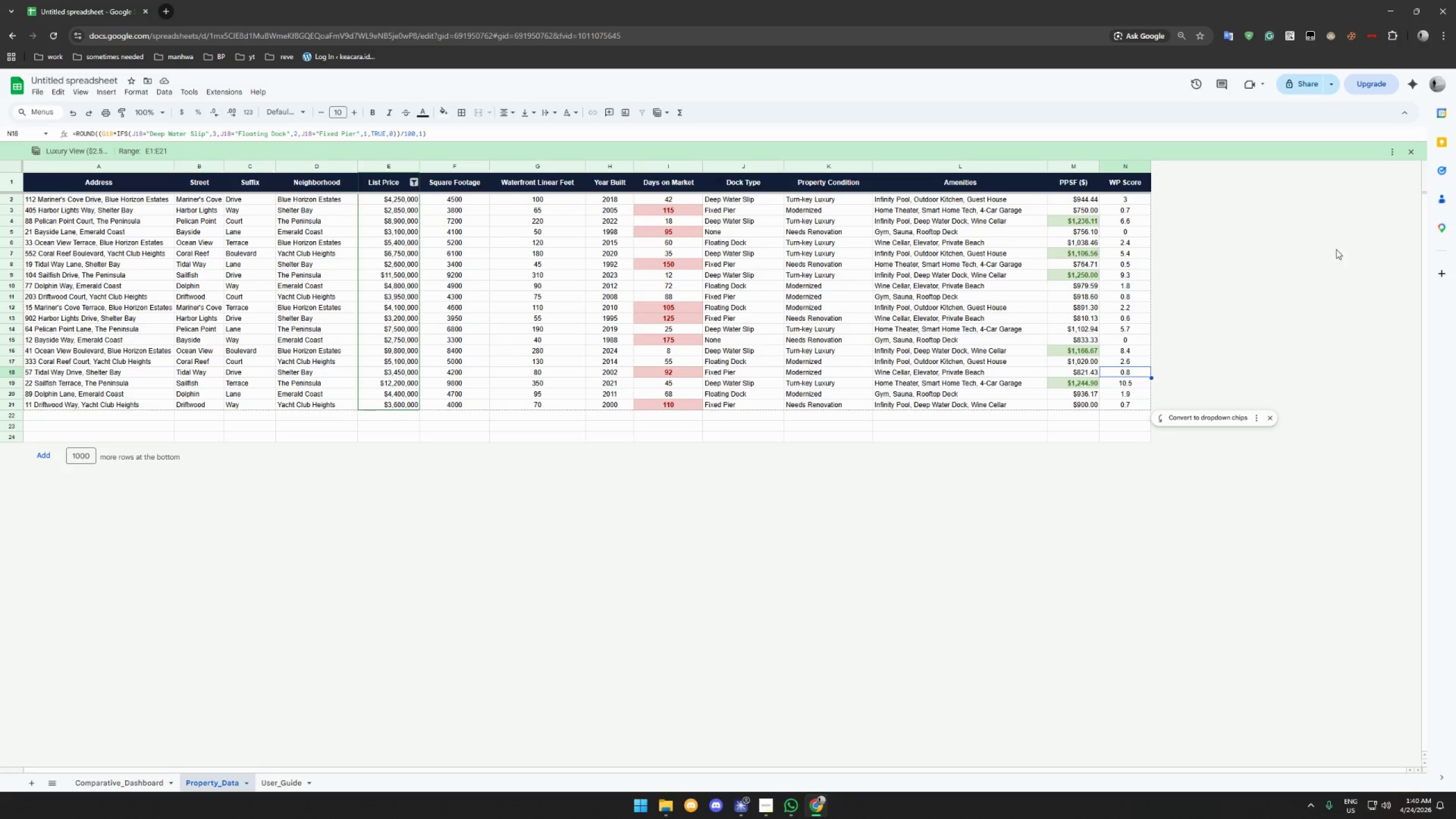 
left_click([1410, 154])
 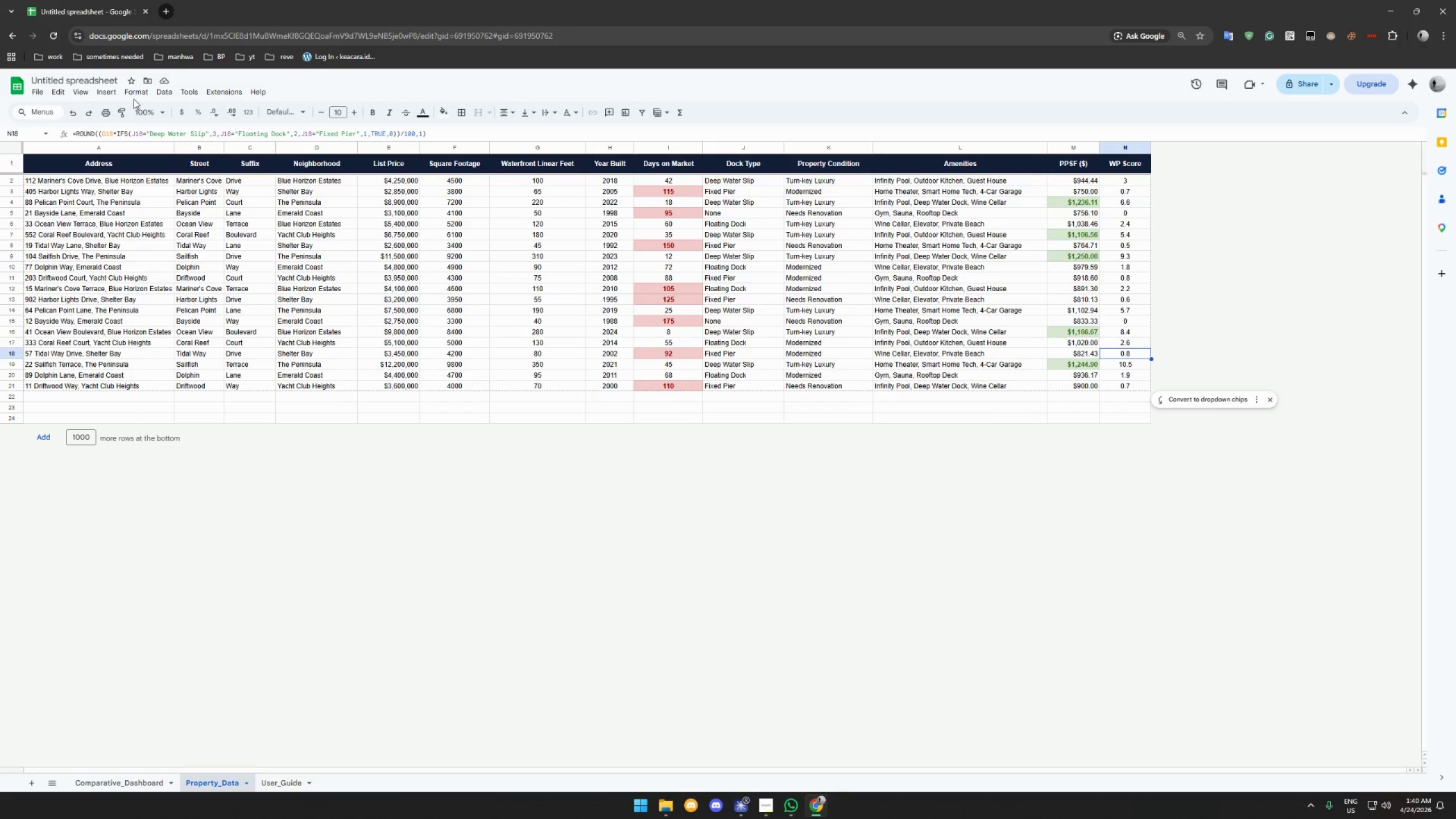 
left_click([164, 93])
 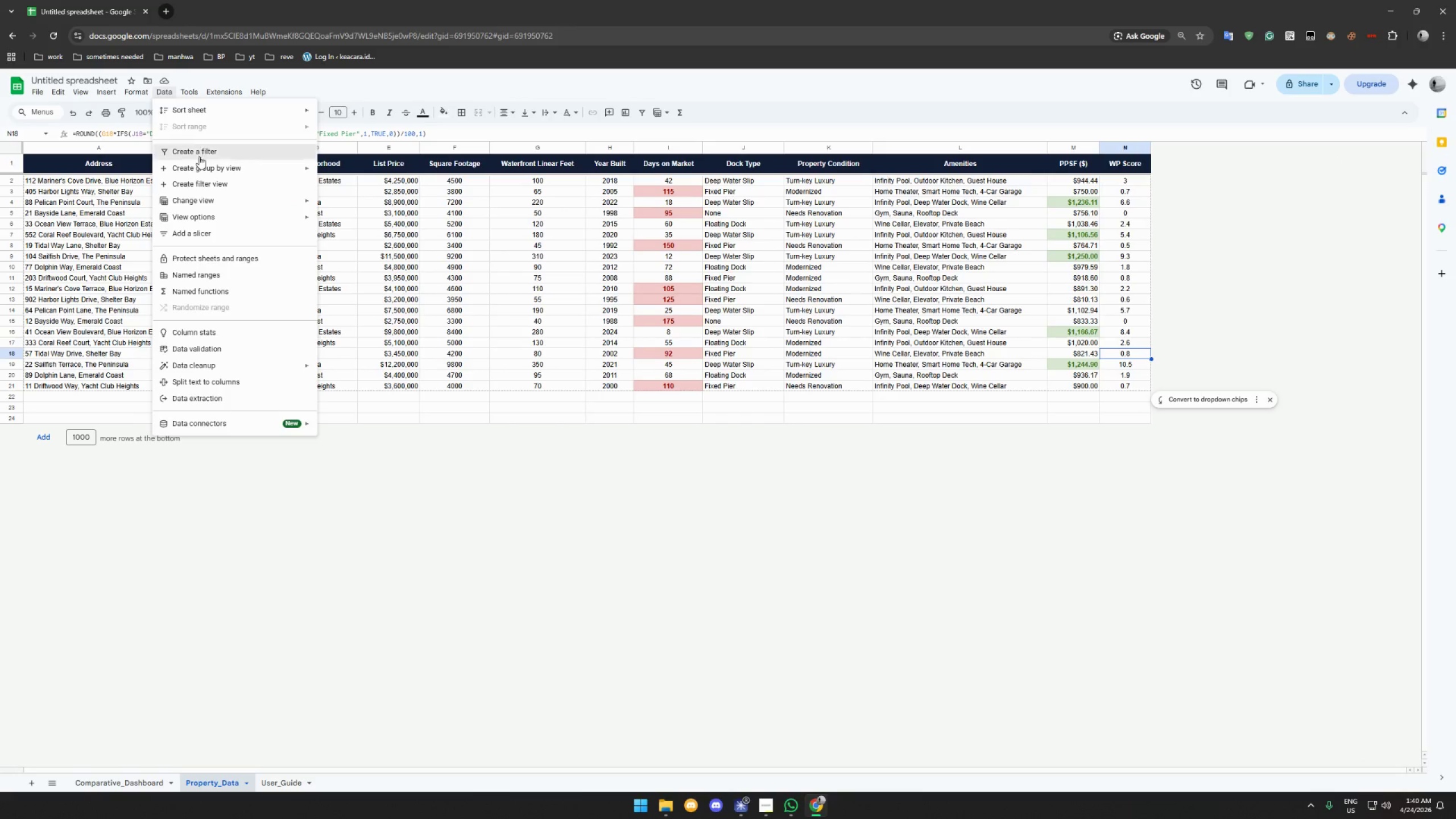 
mouse_move([225, 197])
 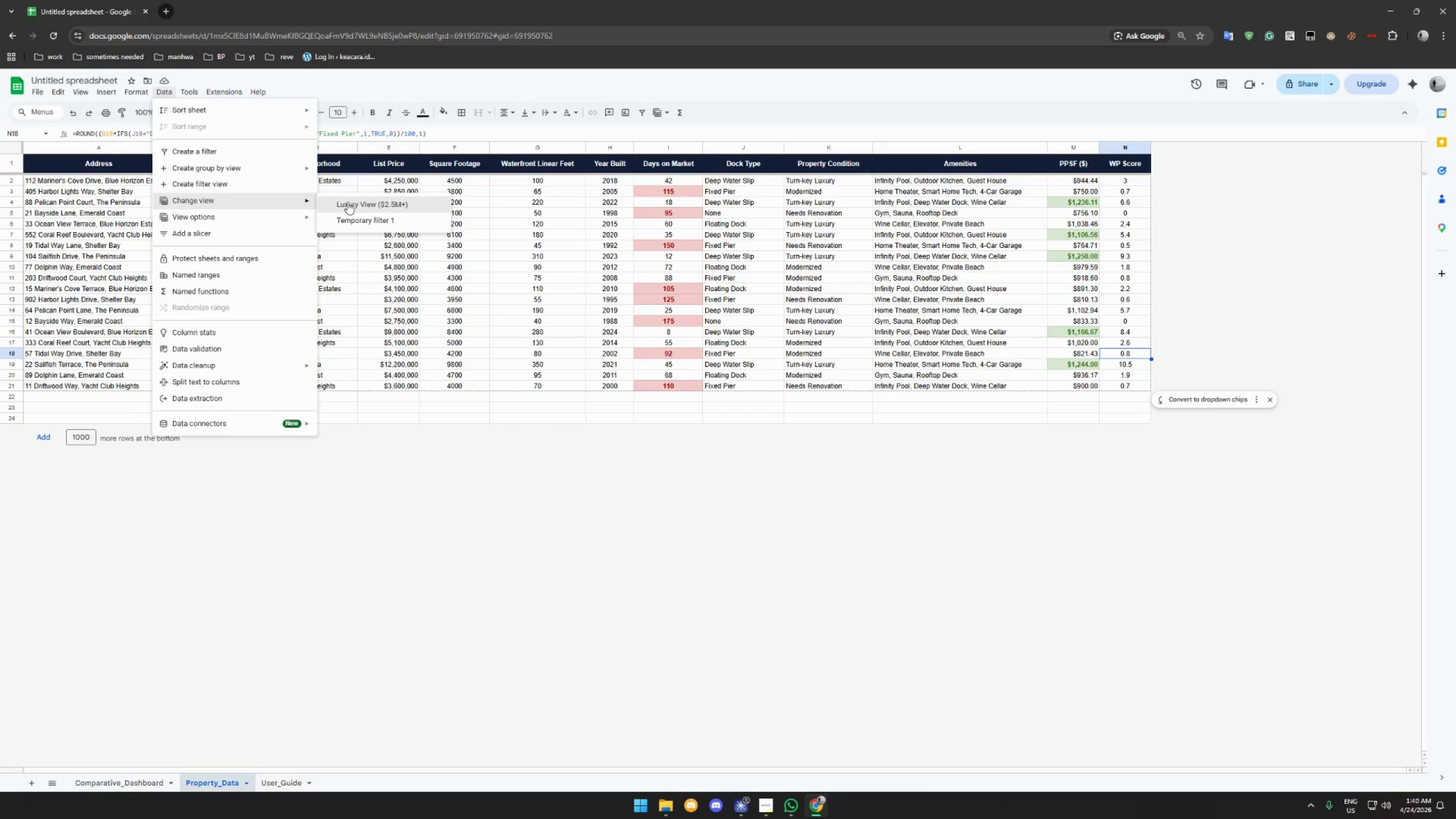 
left_click([348, 202])
 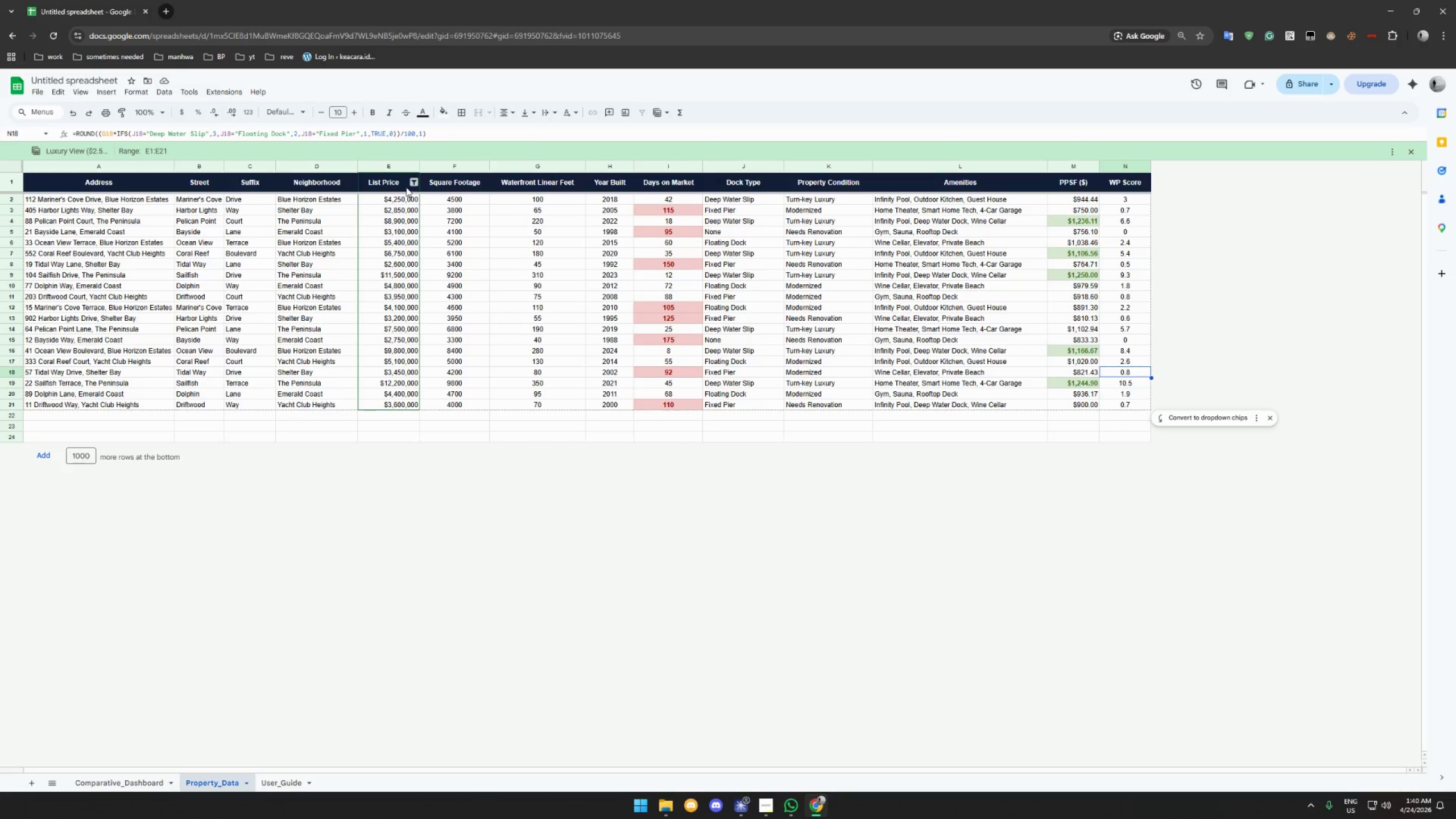 
left_click([412, 183])
 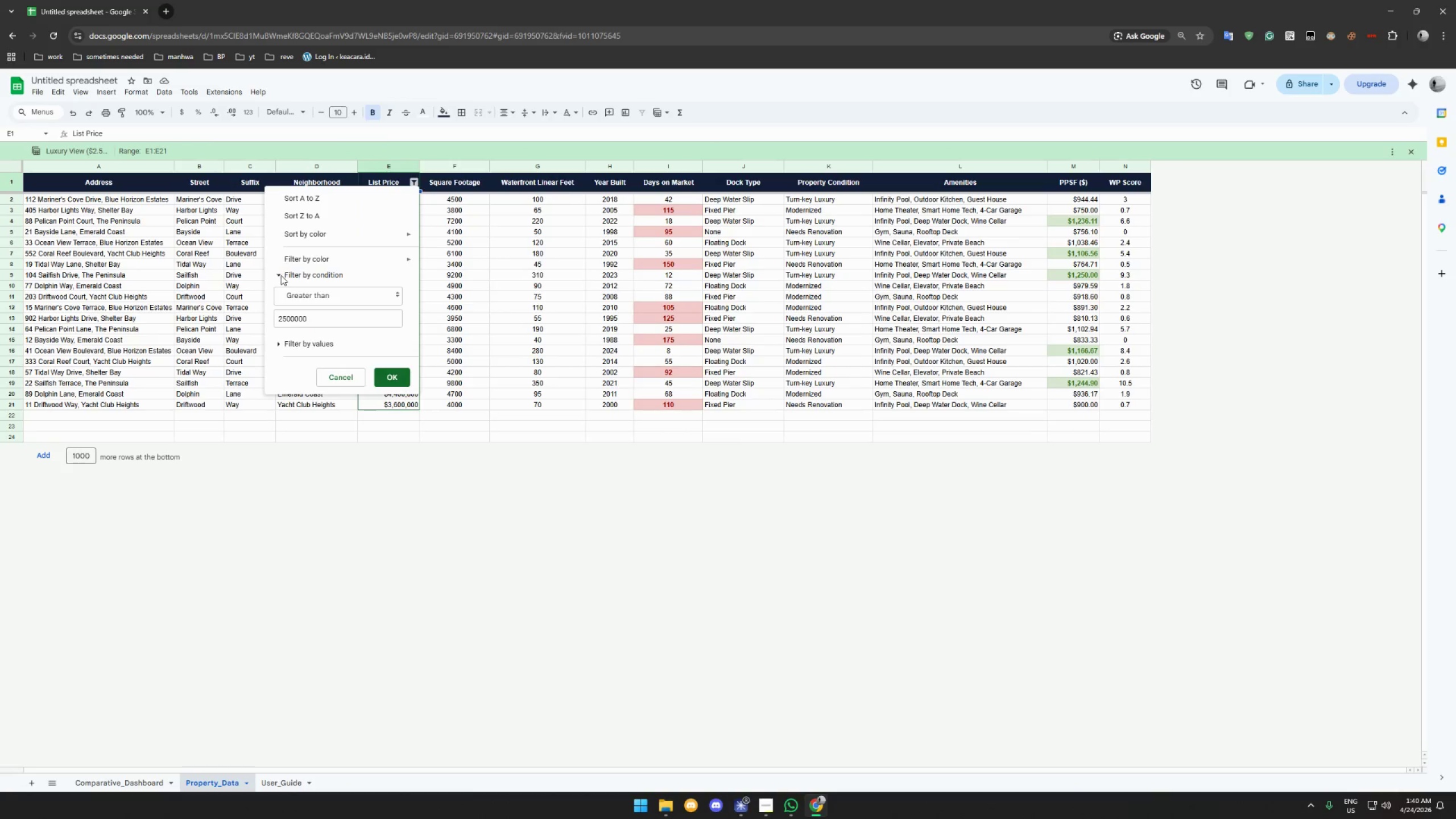 
left_click([281, 275])
 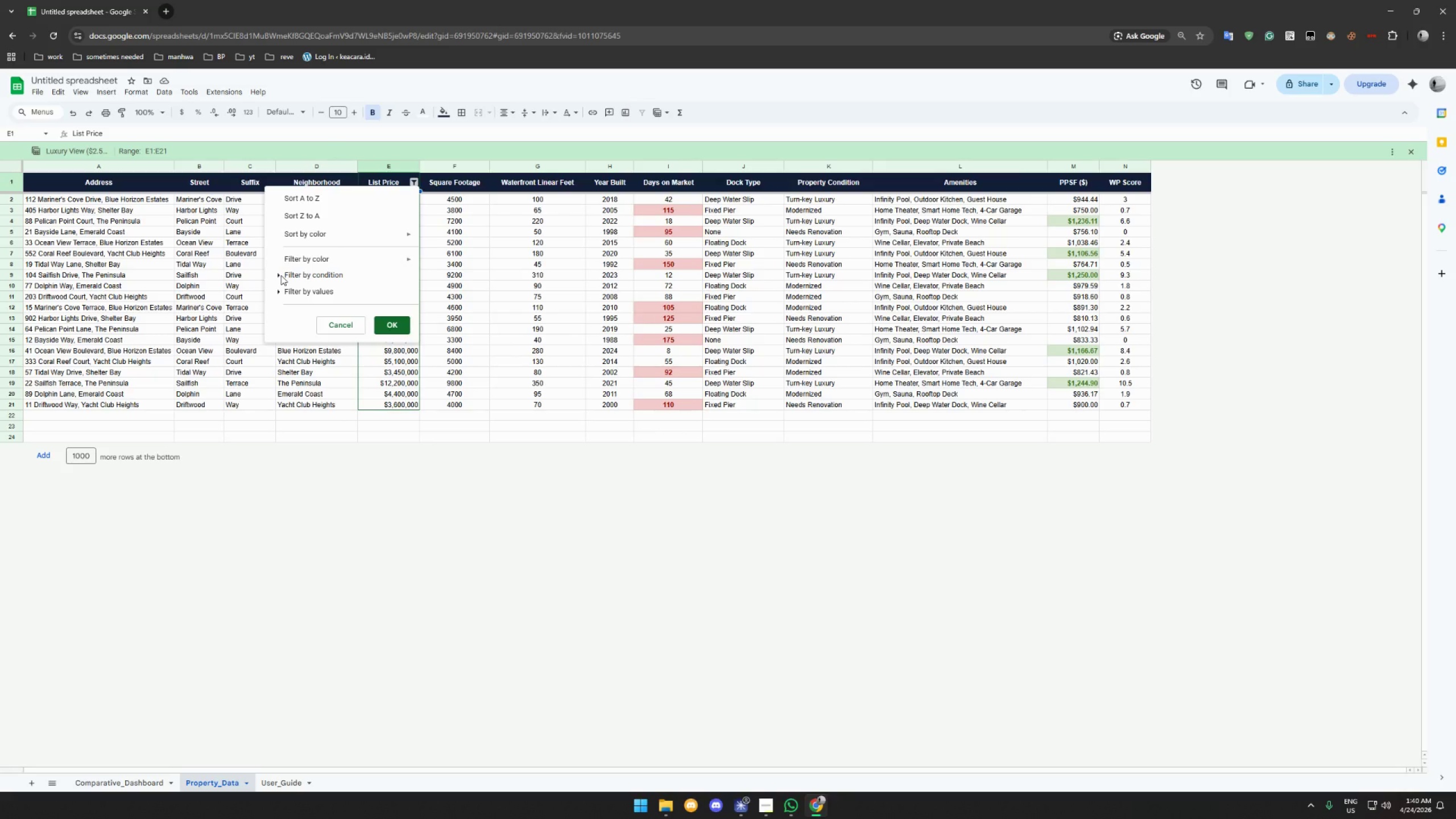 
left_click([281, 275])
 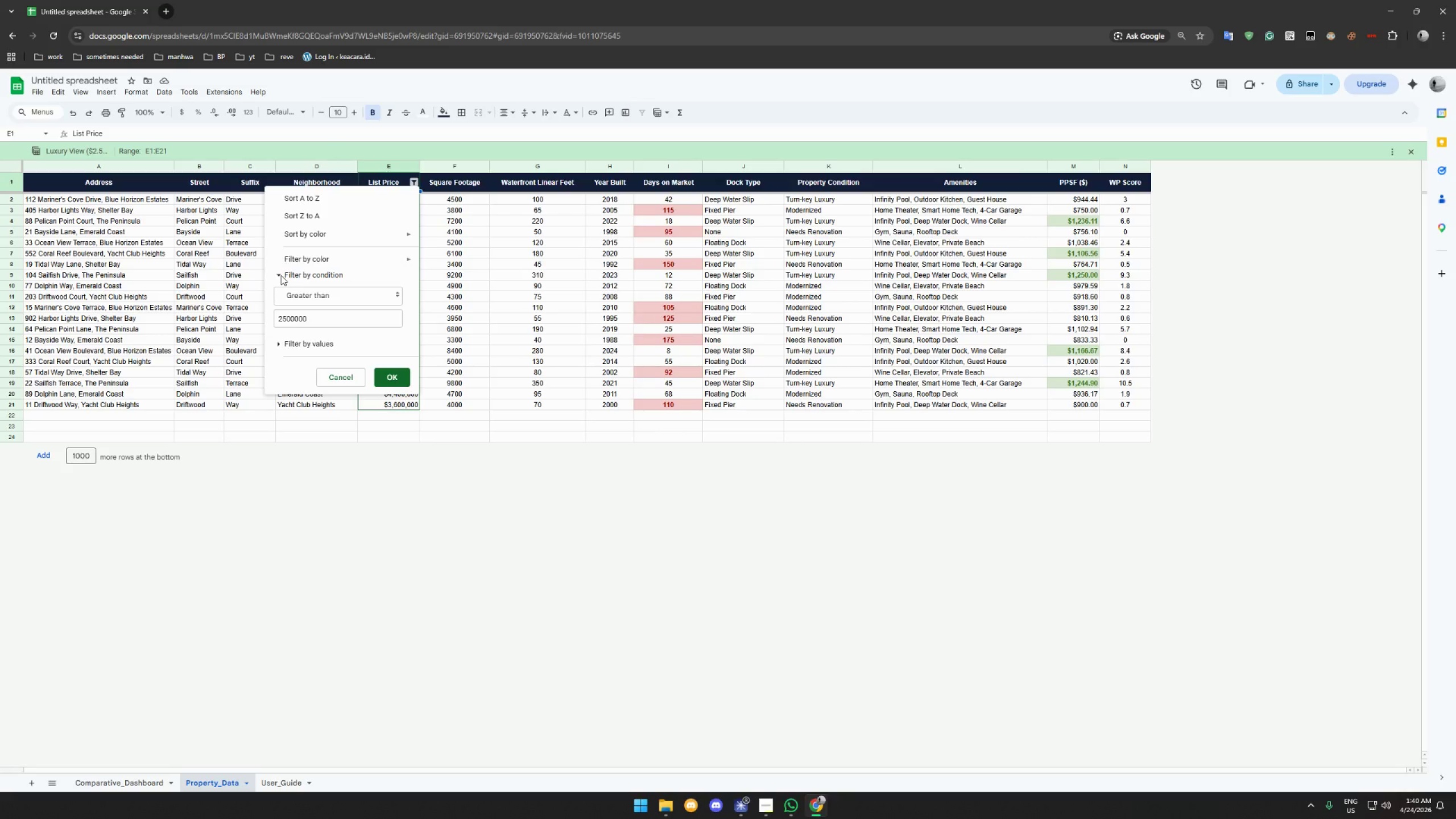 
left_click([281, 275])
 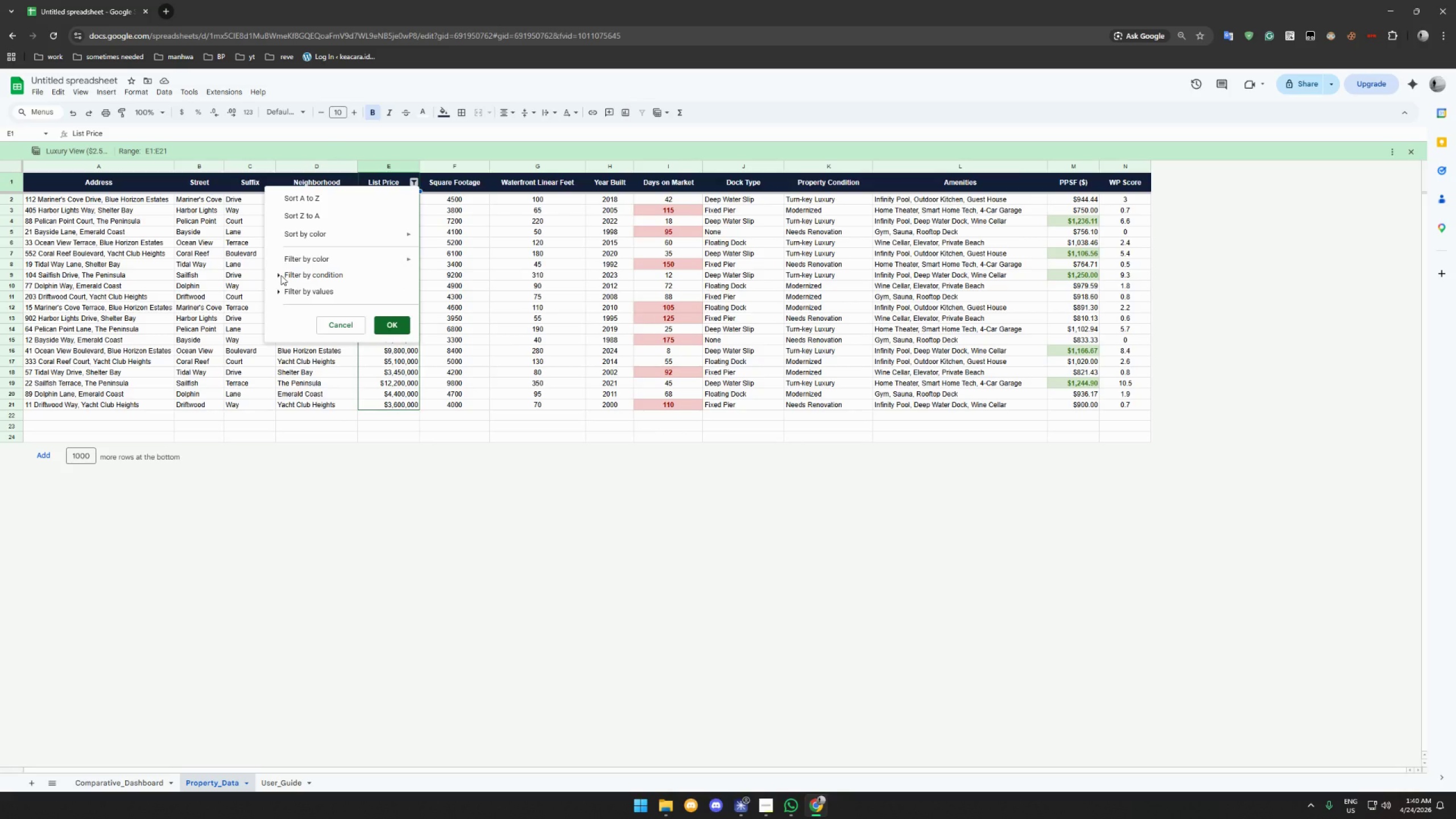 
double_click([281, 275])
 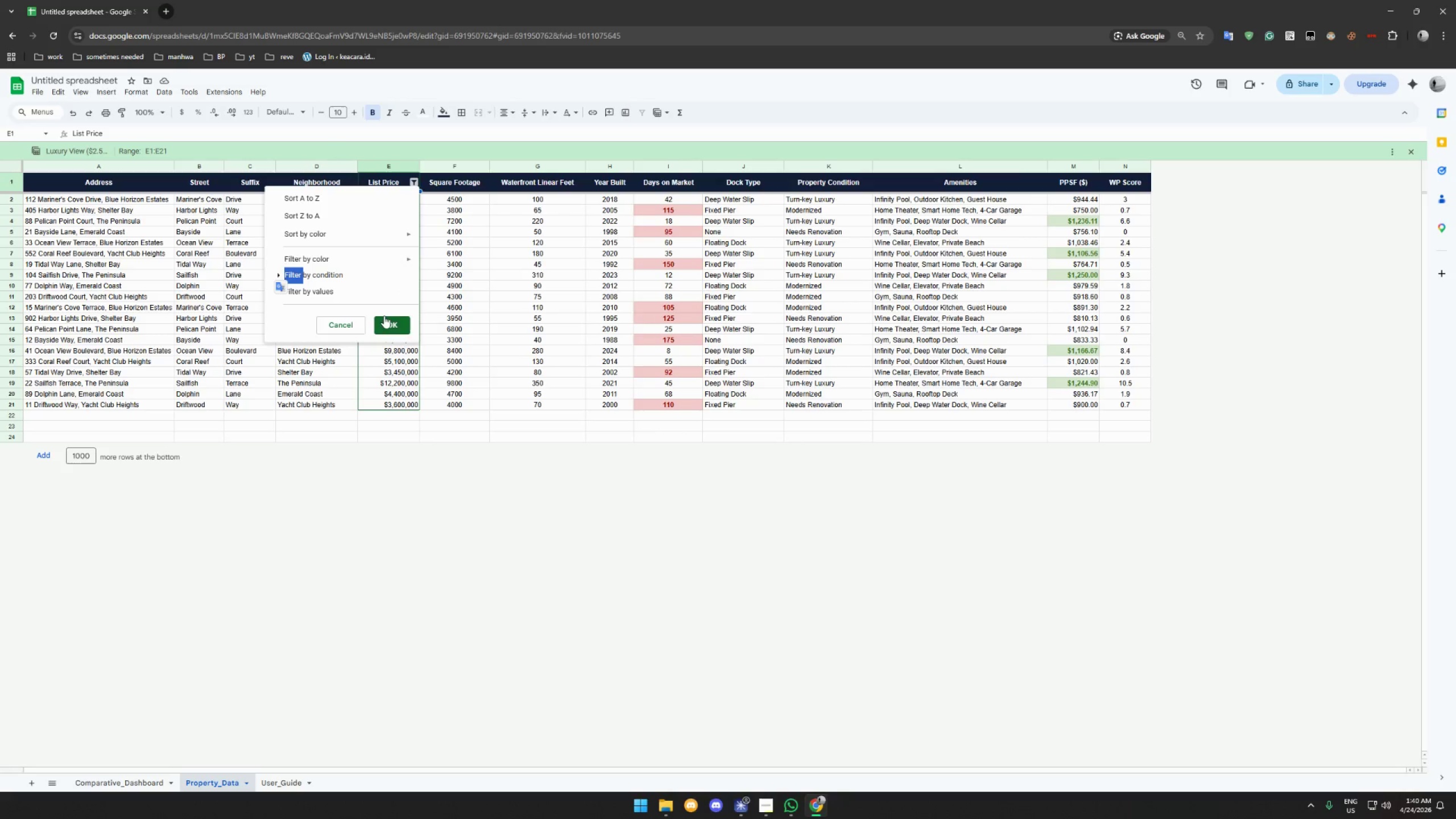 
left_click([390, 324])
 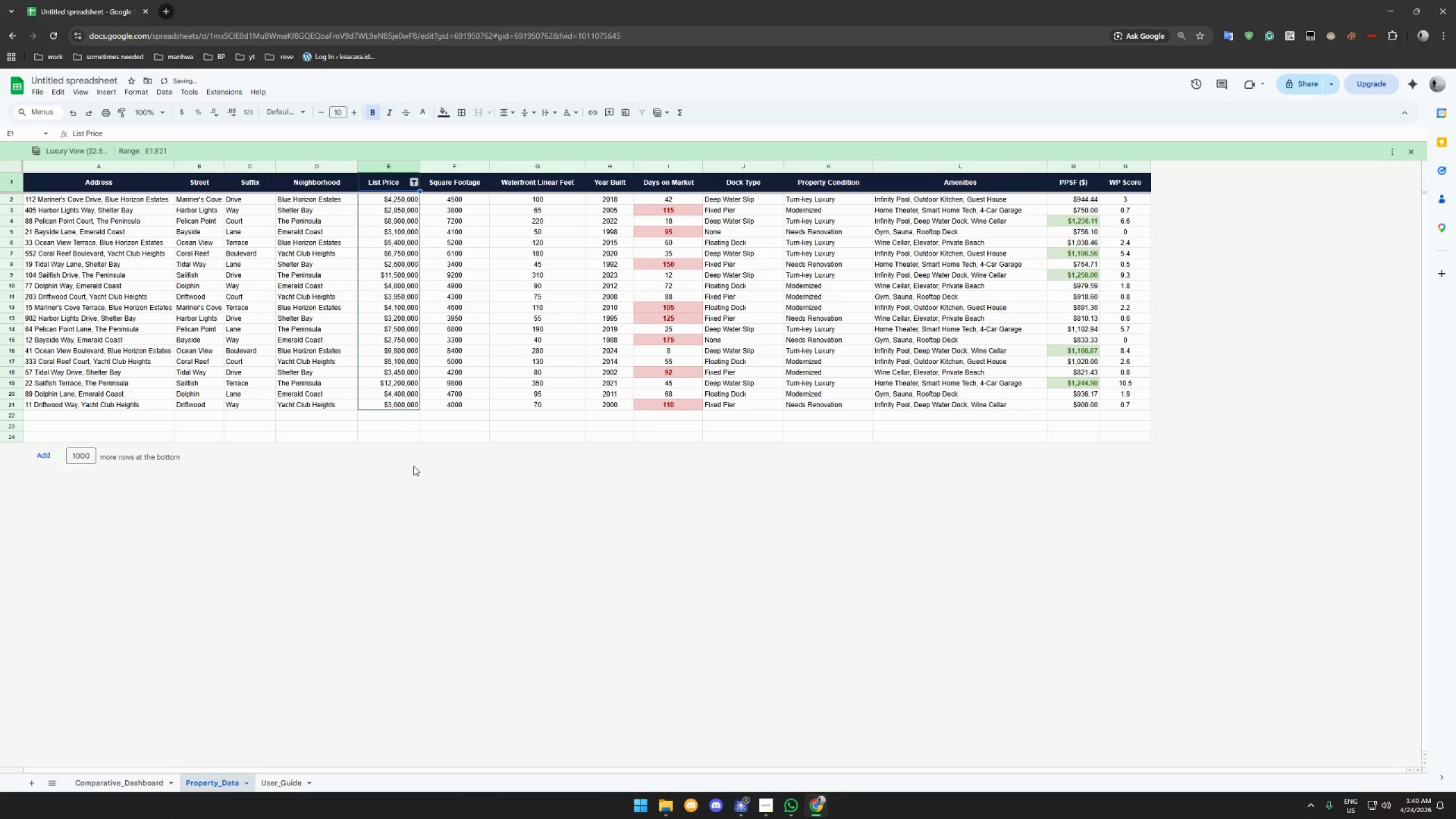 
left_click([429, 477])
 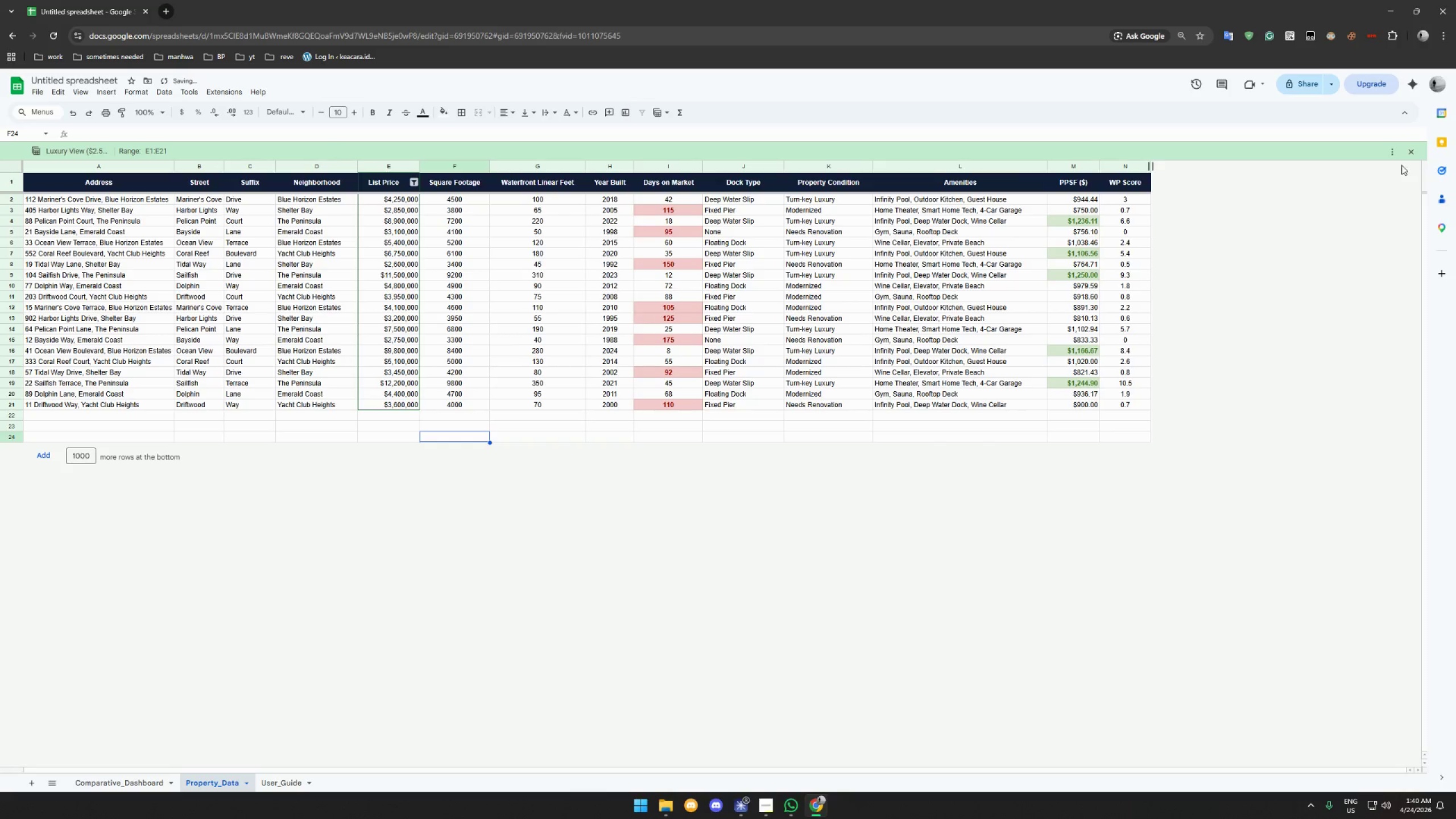 
left_click([1414, 156])
 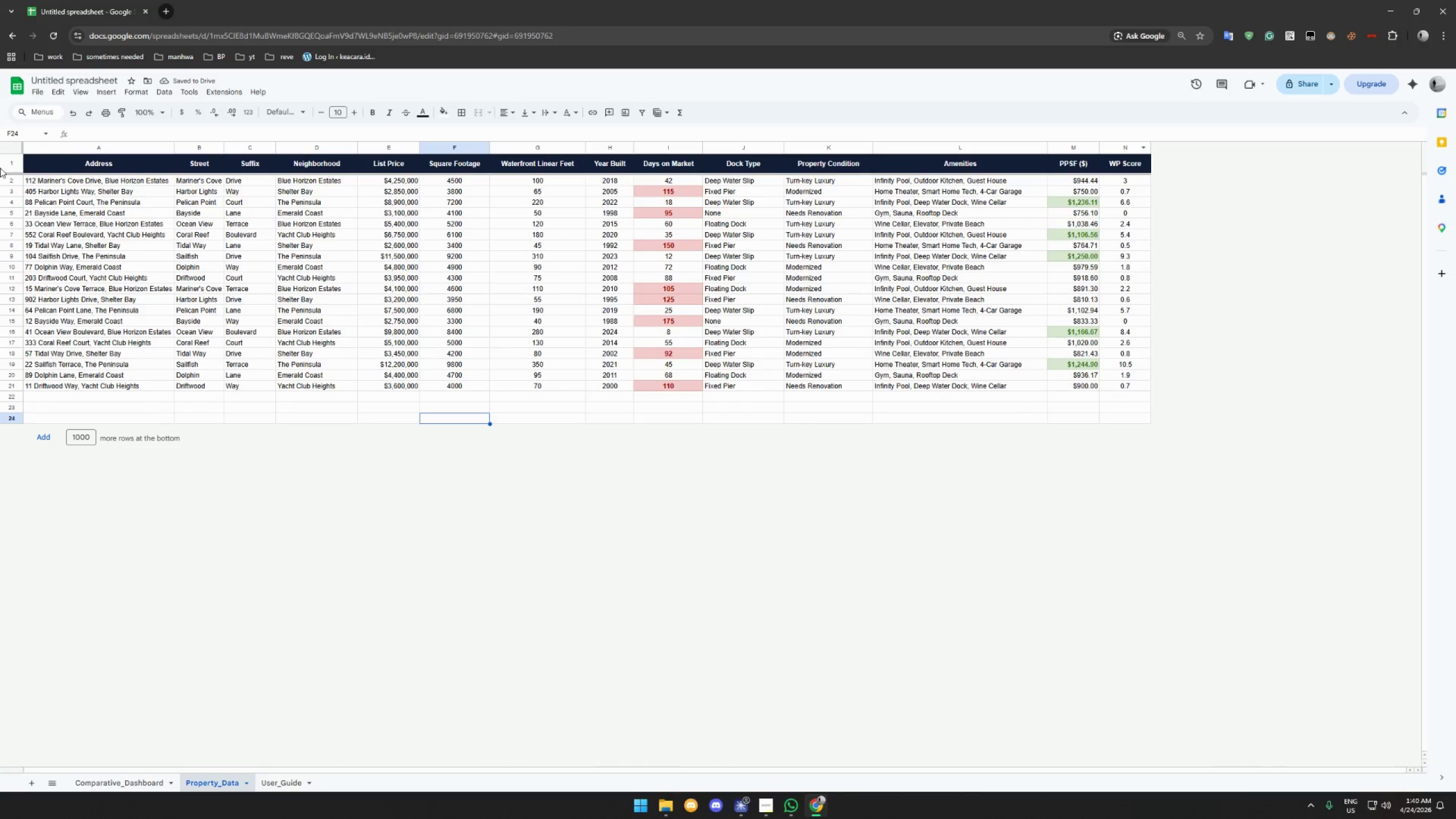 
left_click([4, 164])
 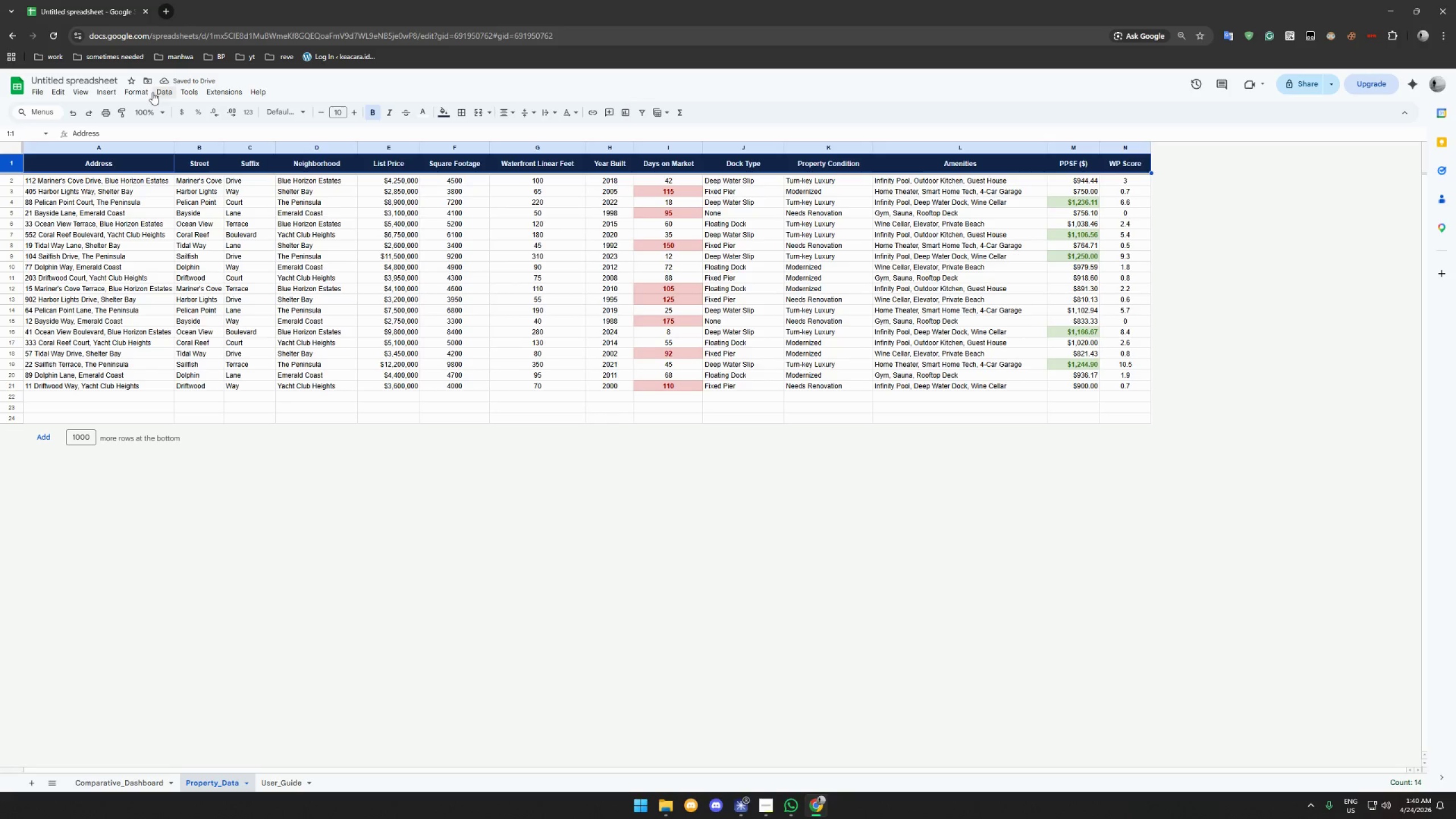 
left_click([160, 92])
 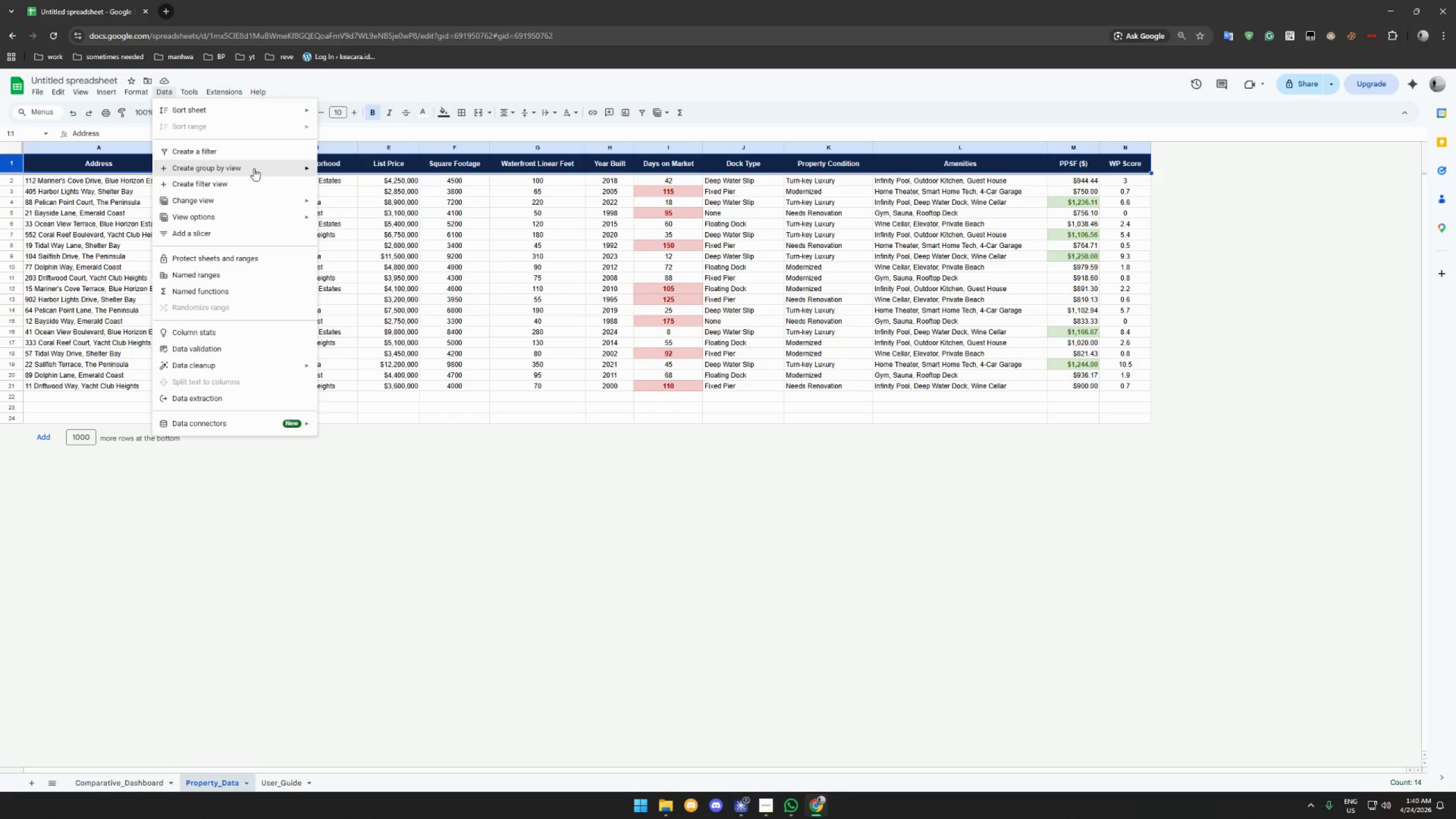 
left_click([265, 152])
 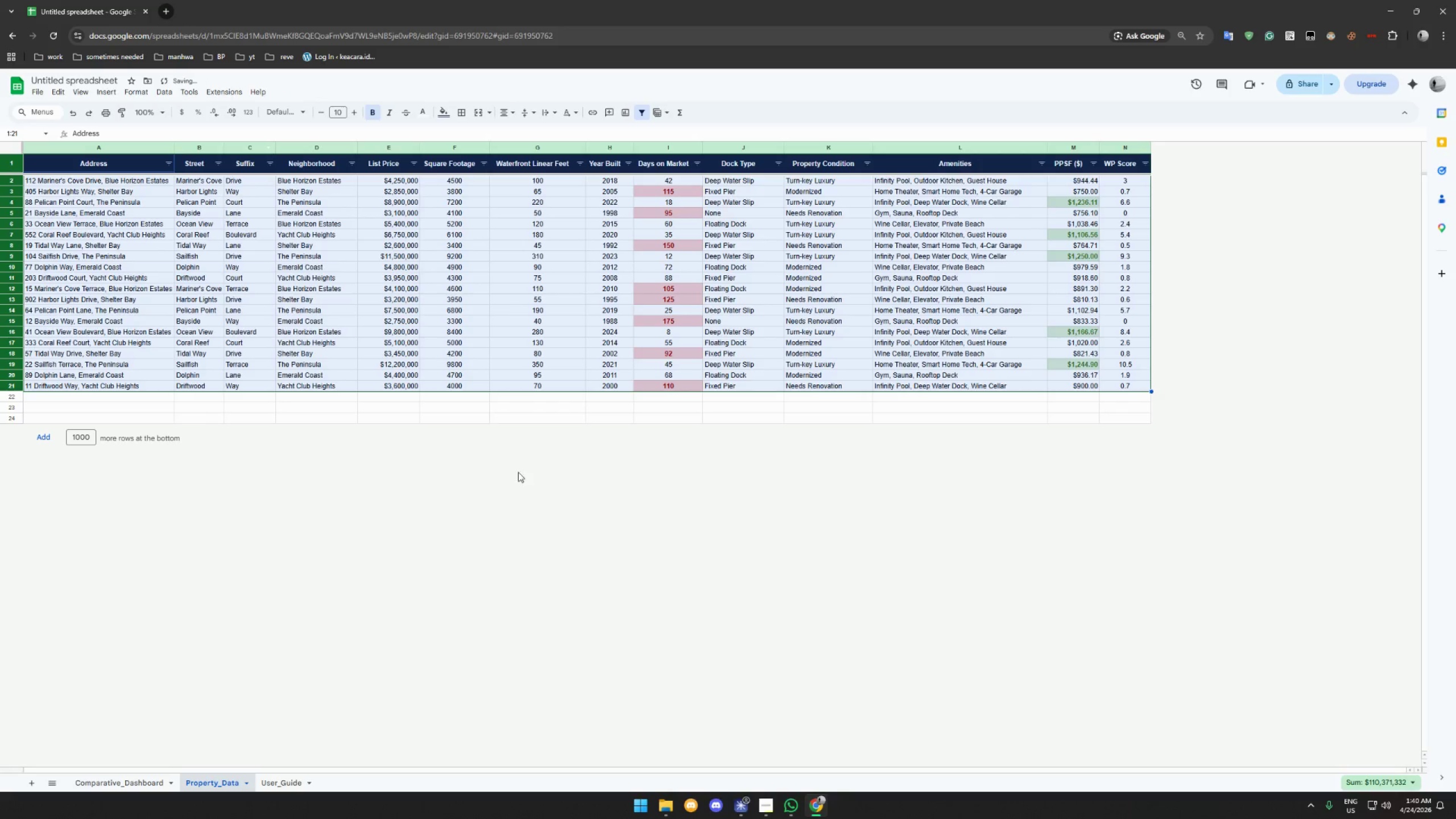 
left_click([552, 504])
 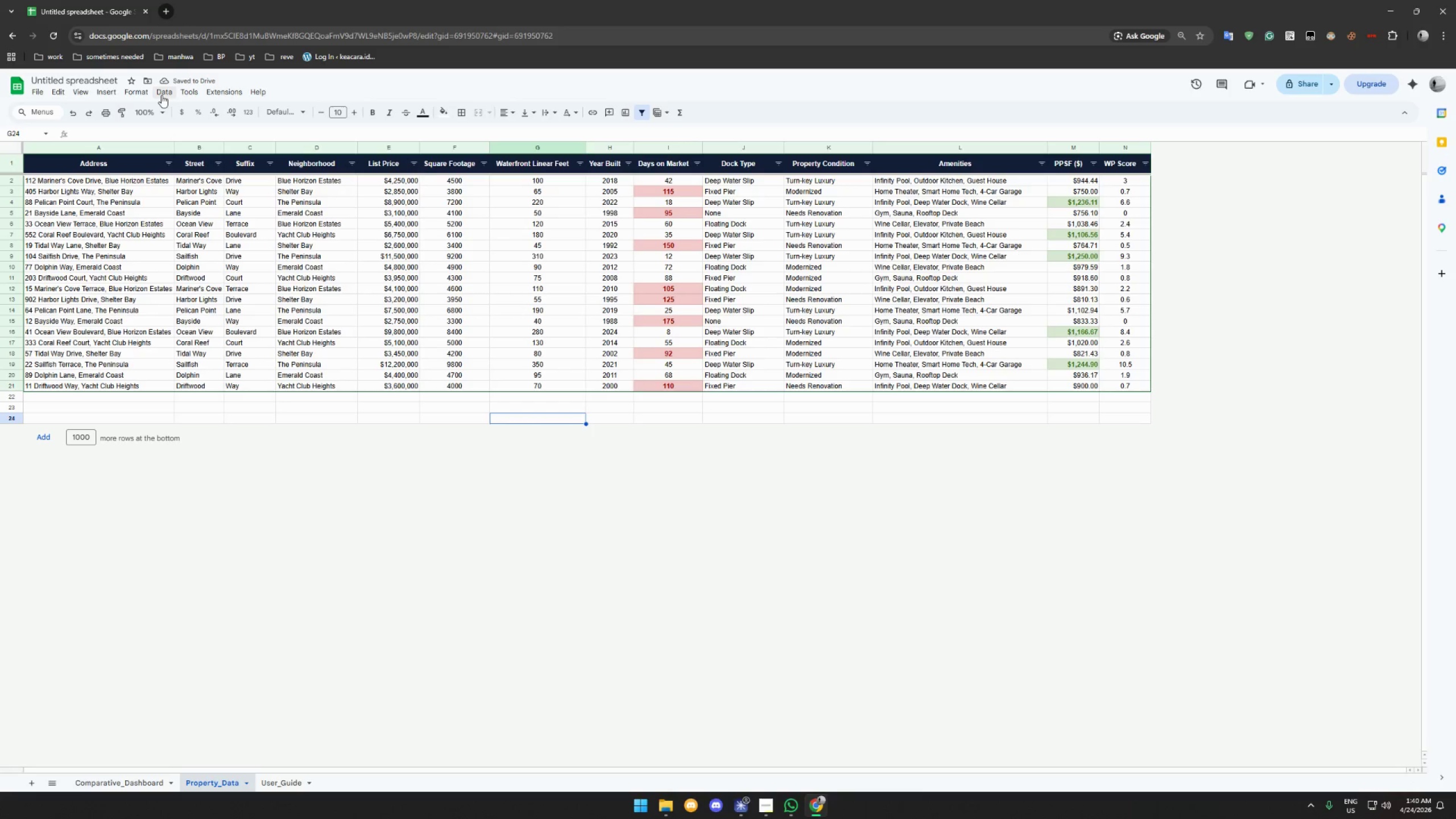 
left_click([166, 94])
 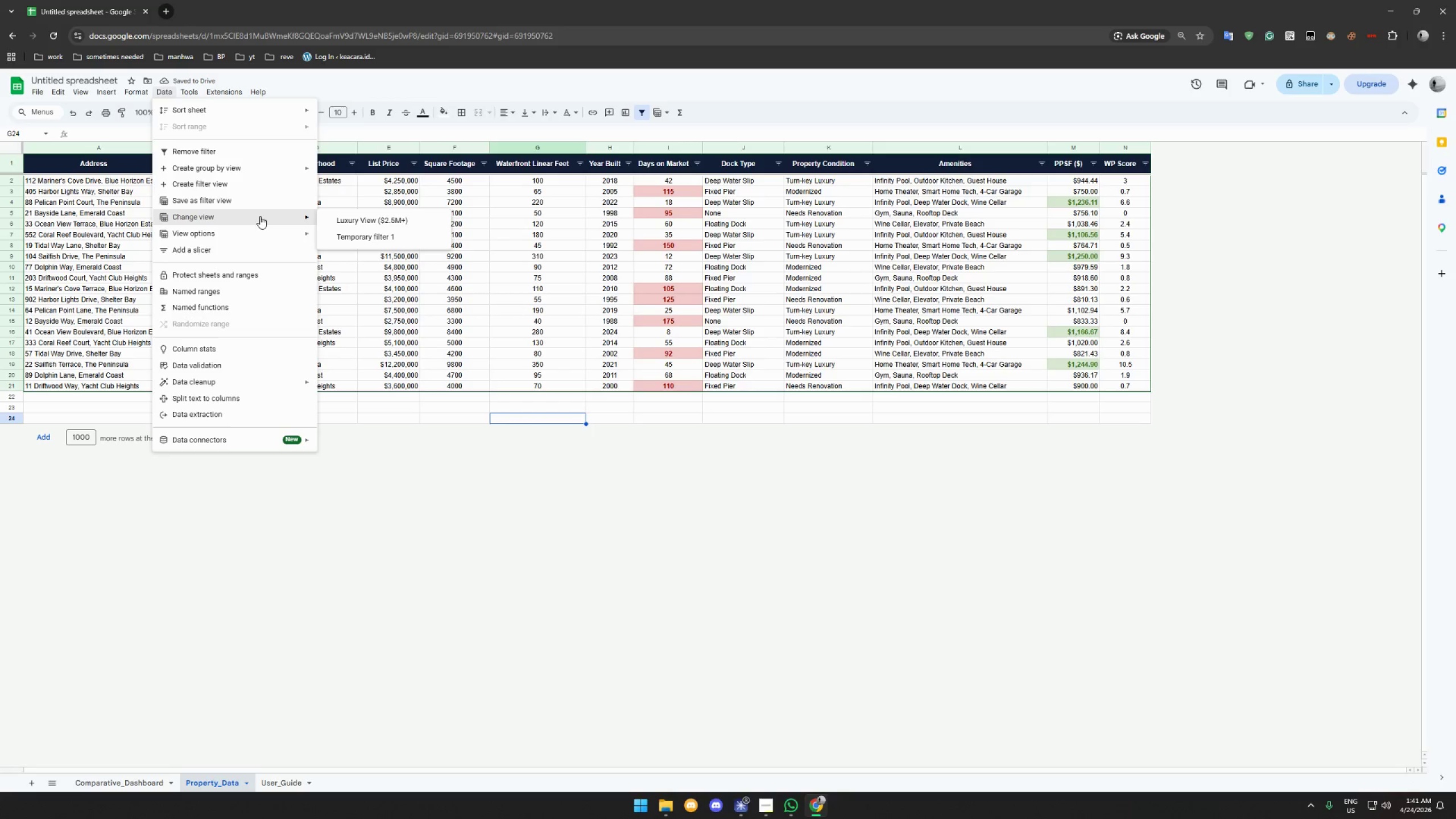 